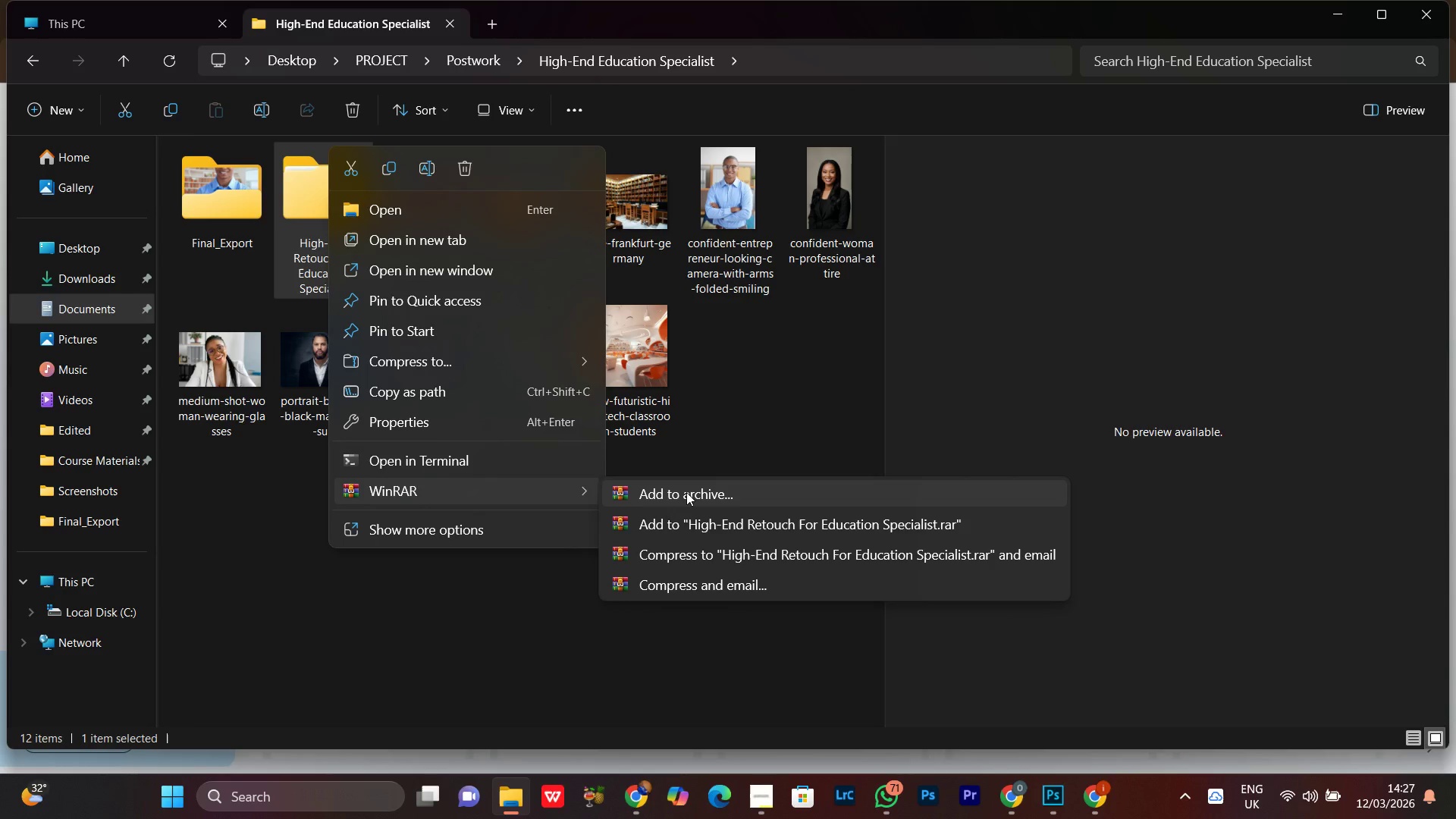 
left_click([686, 492])
 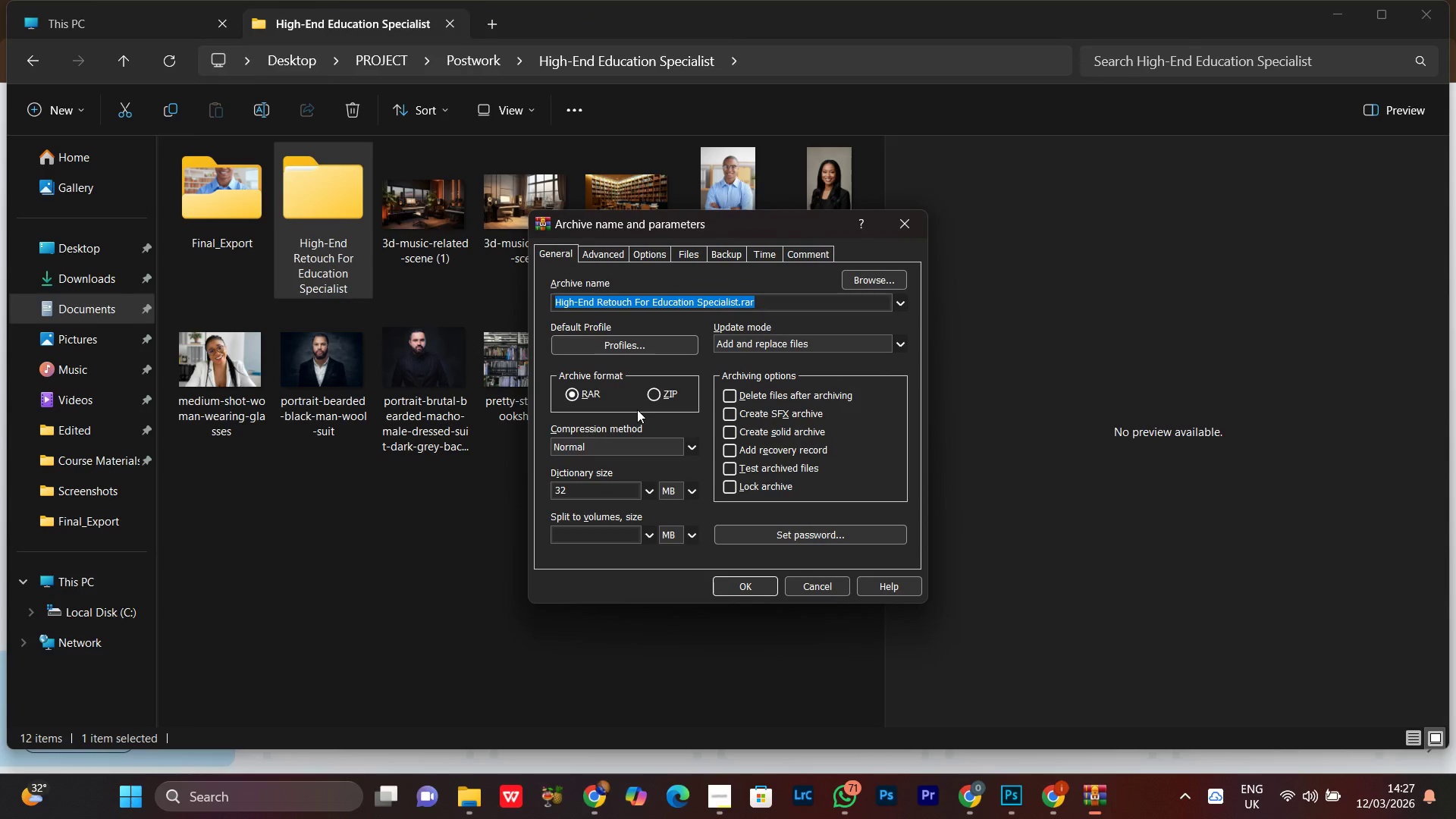 
left_click([659, 394])
 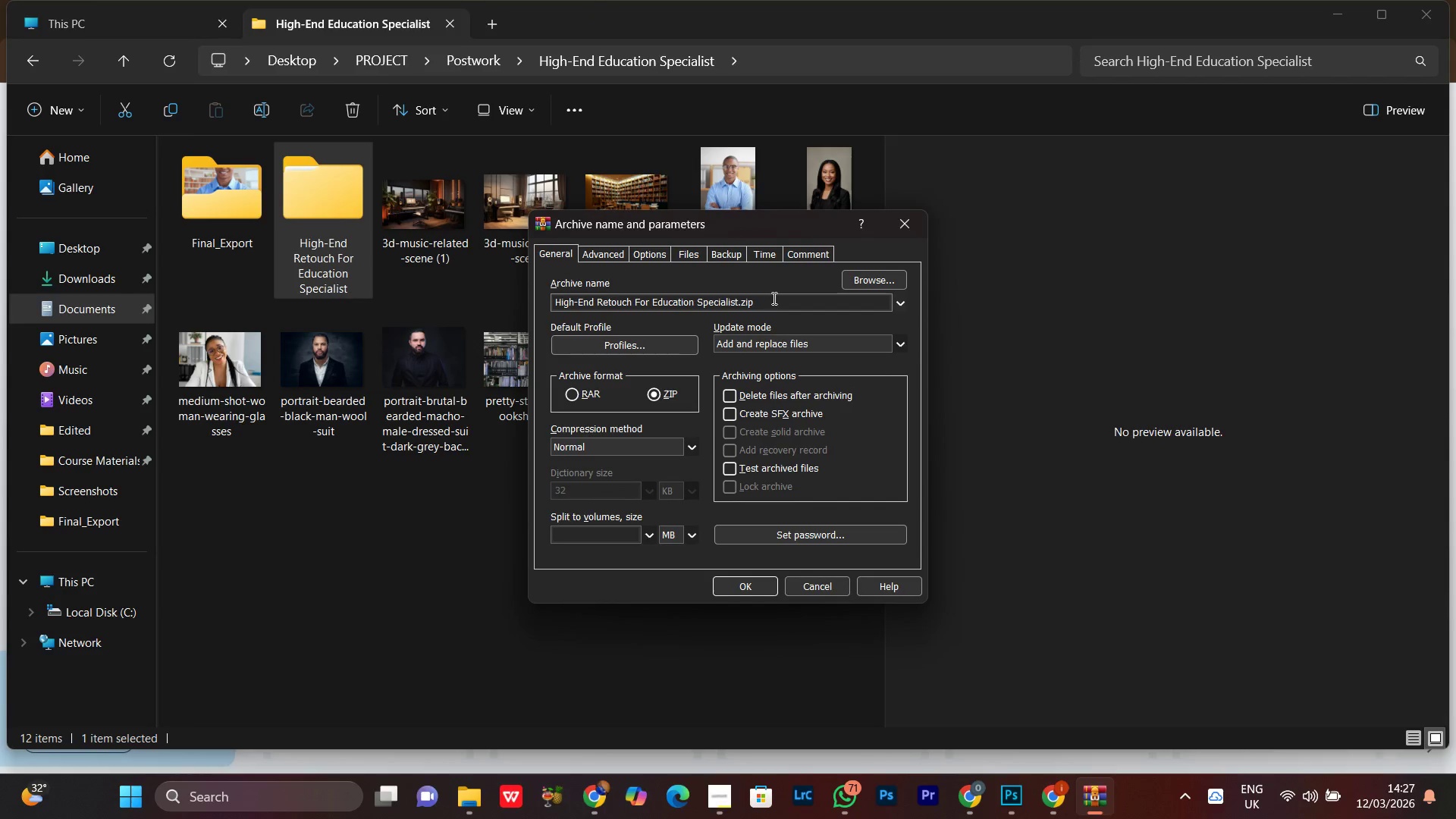 
left_click([773, 298])
 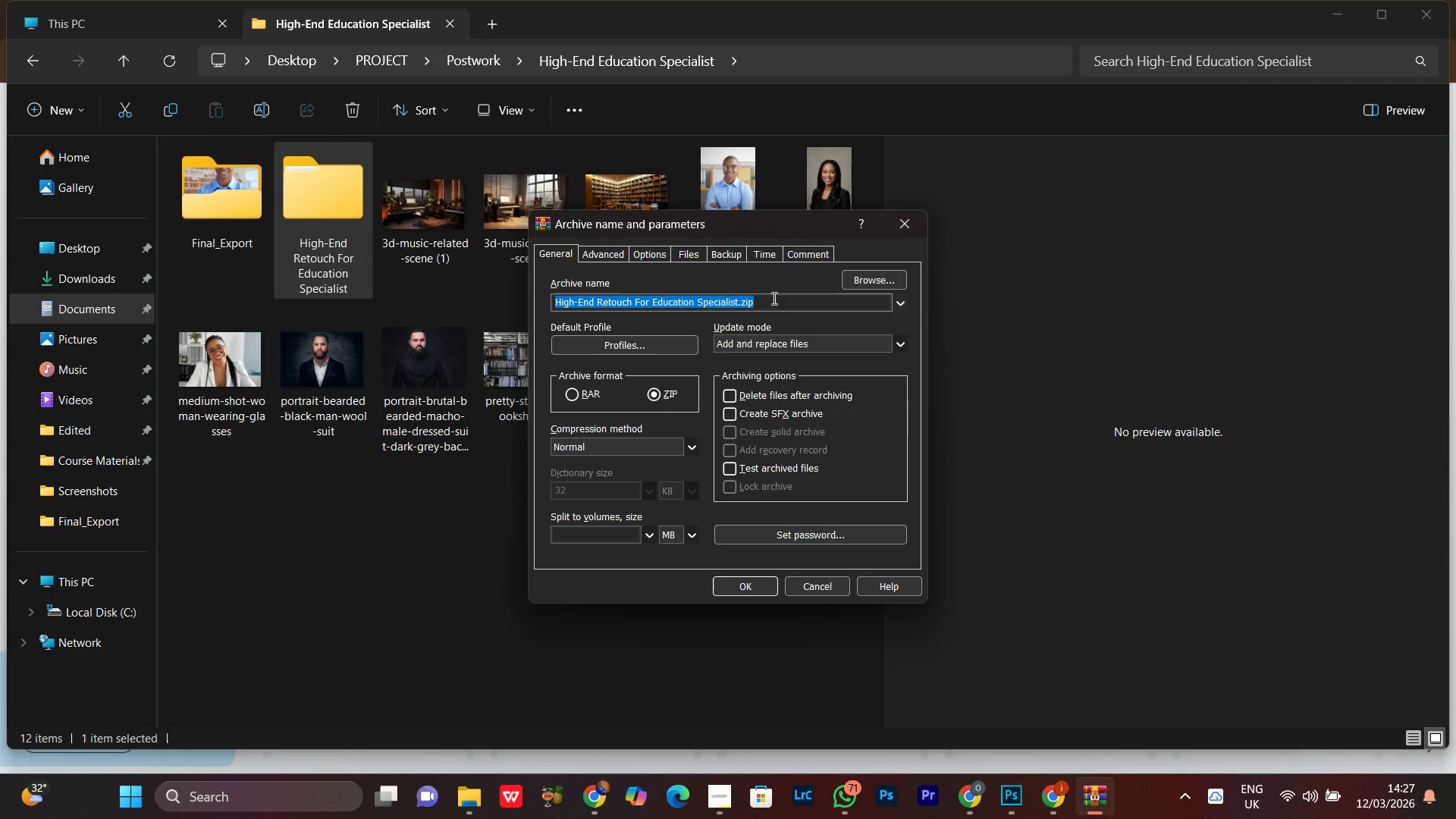 
hold_key(key=ControlLeft, duration=0.47)
 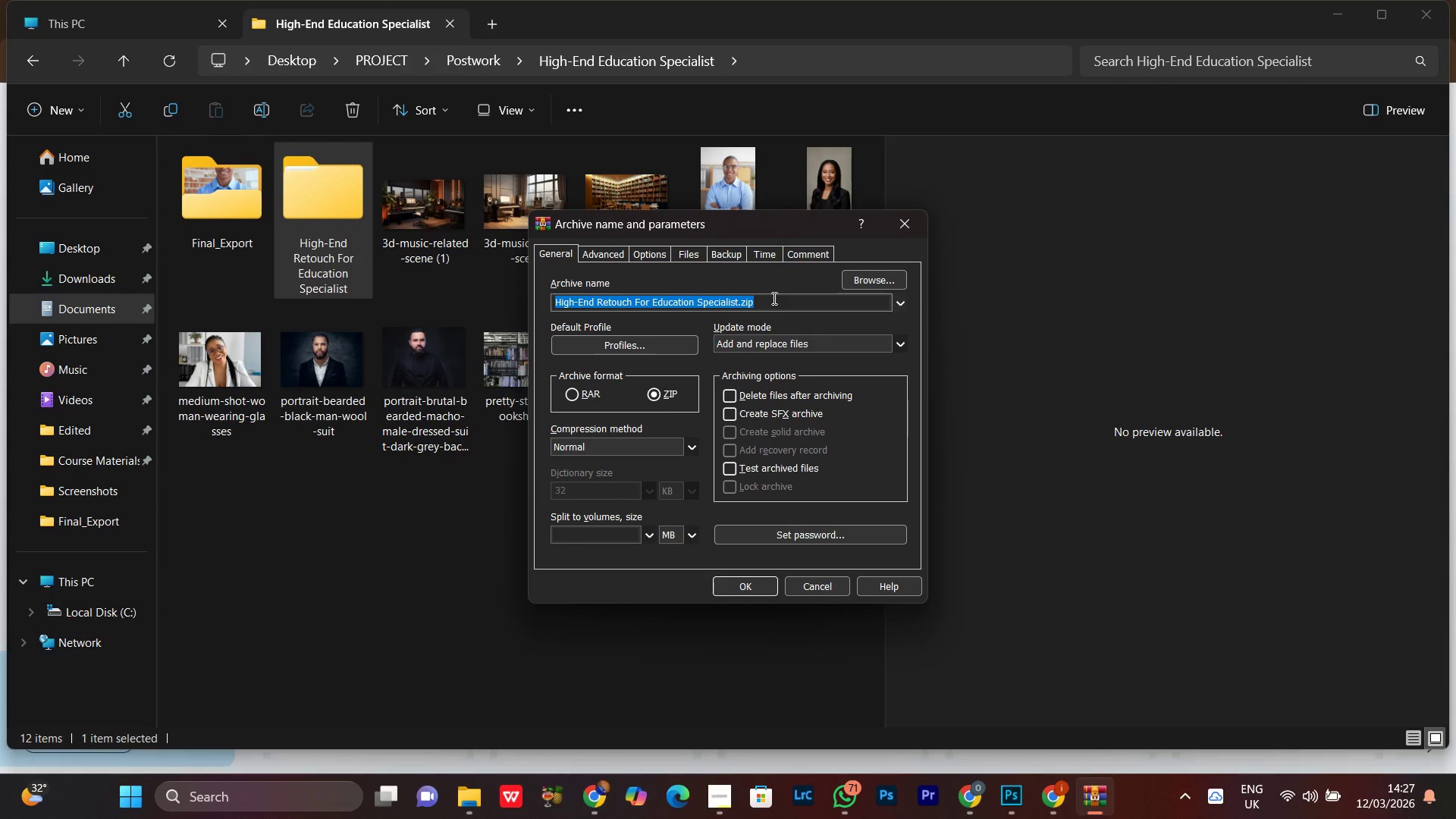 
key(A)
 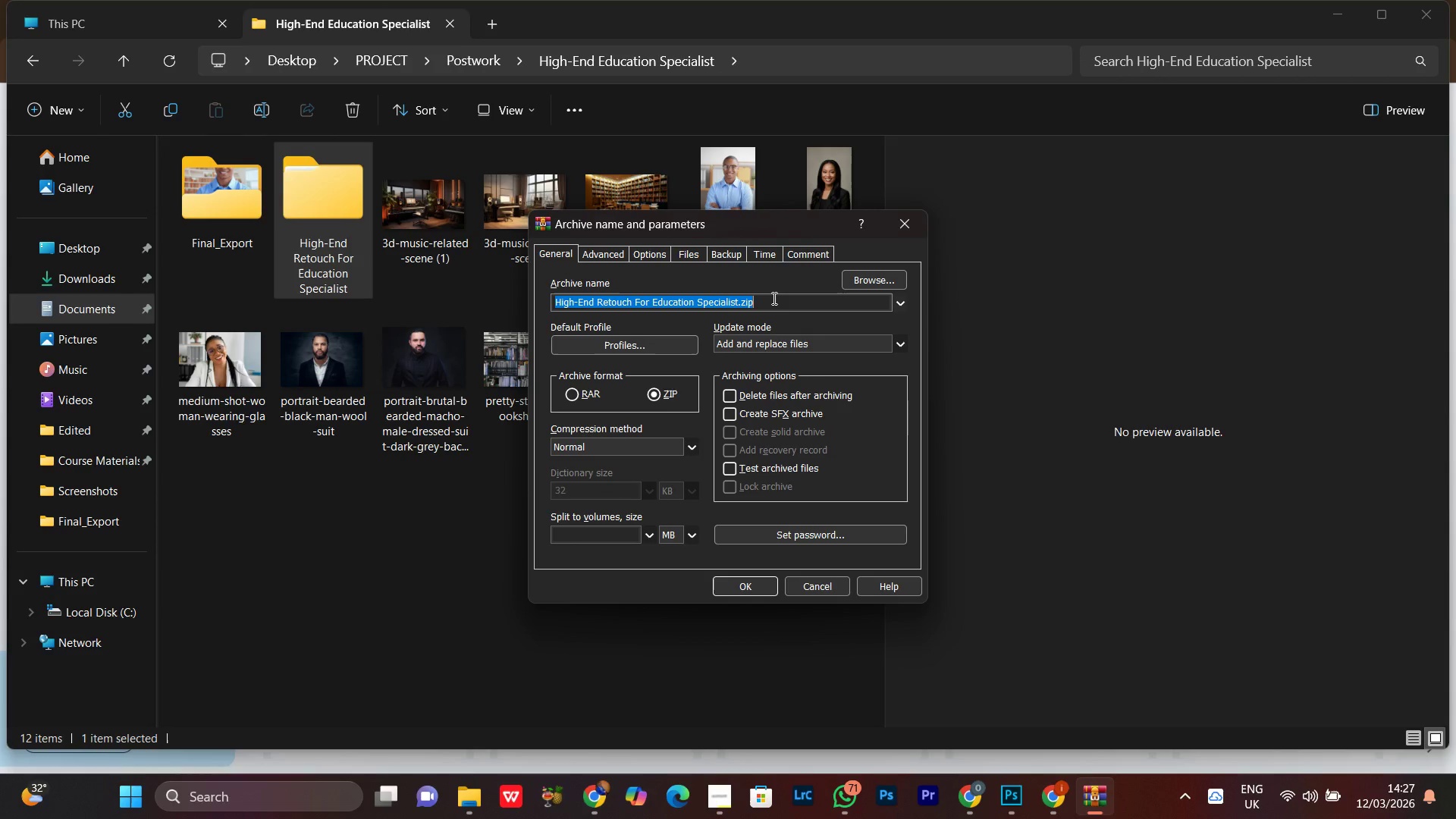 
key(Control+C)
 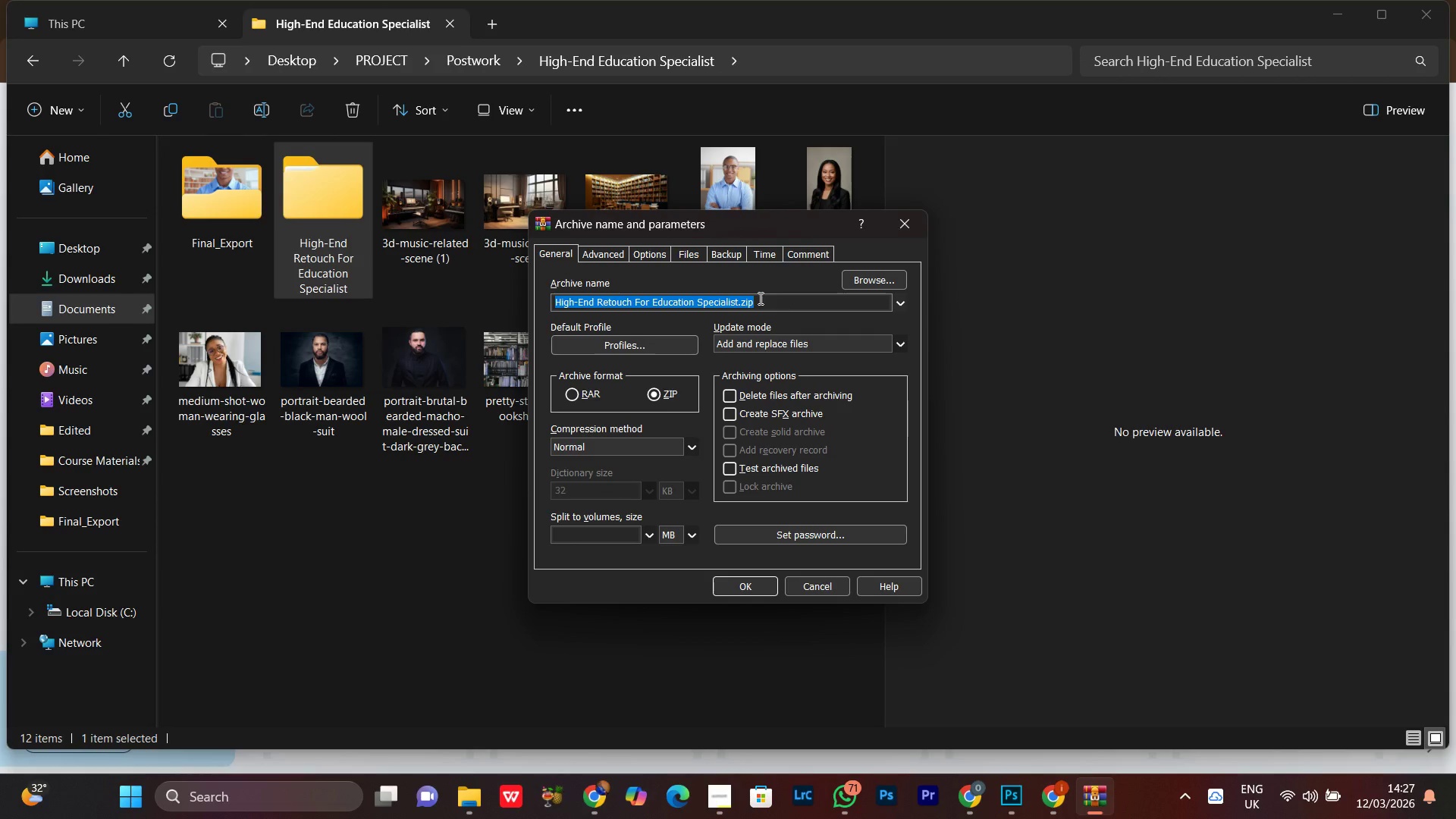 
key(Control+C)
 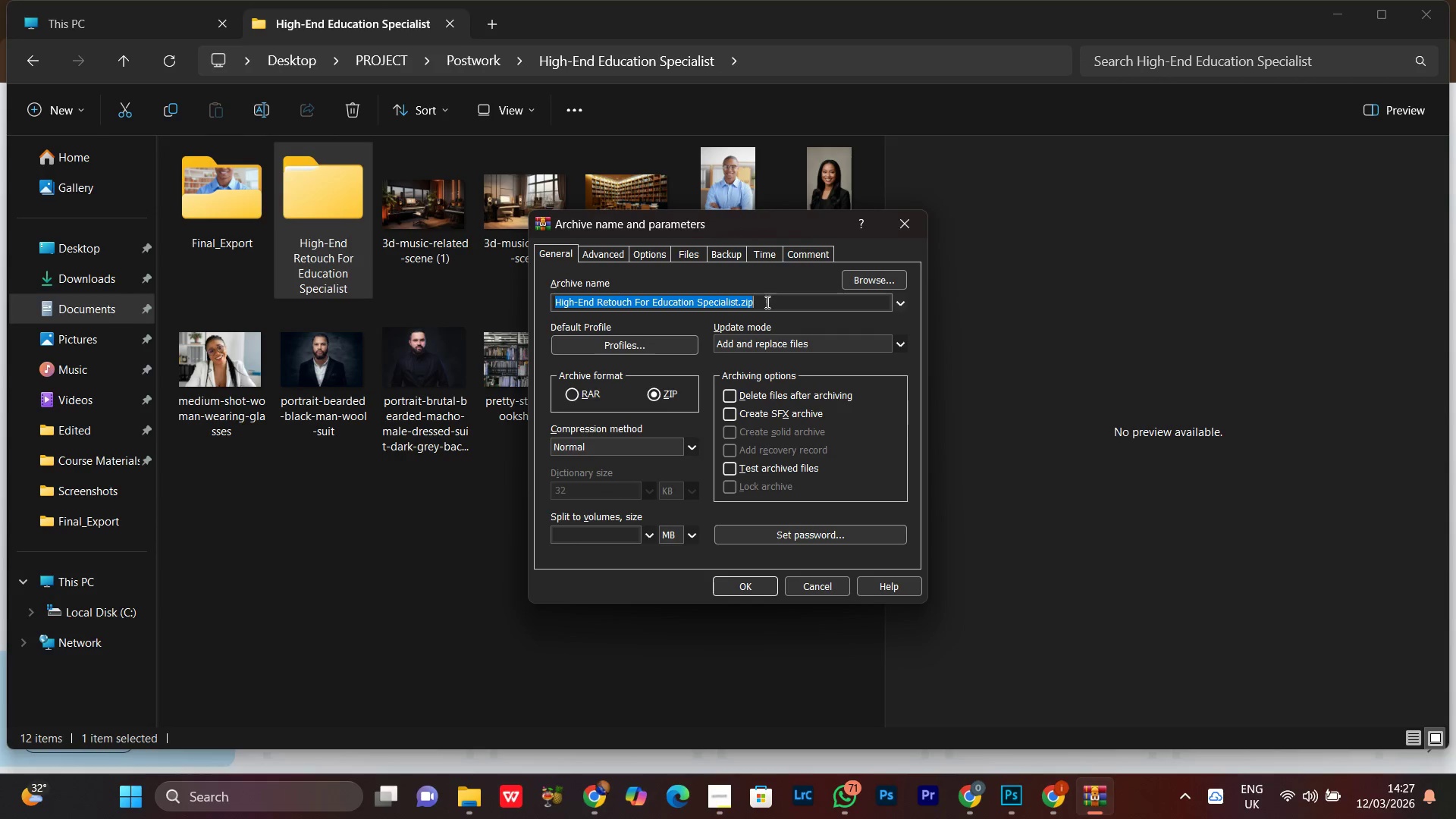 
key(Control+C)
 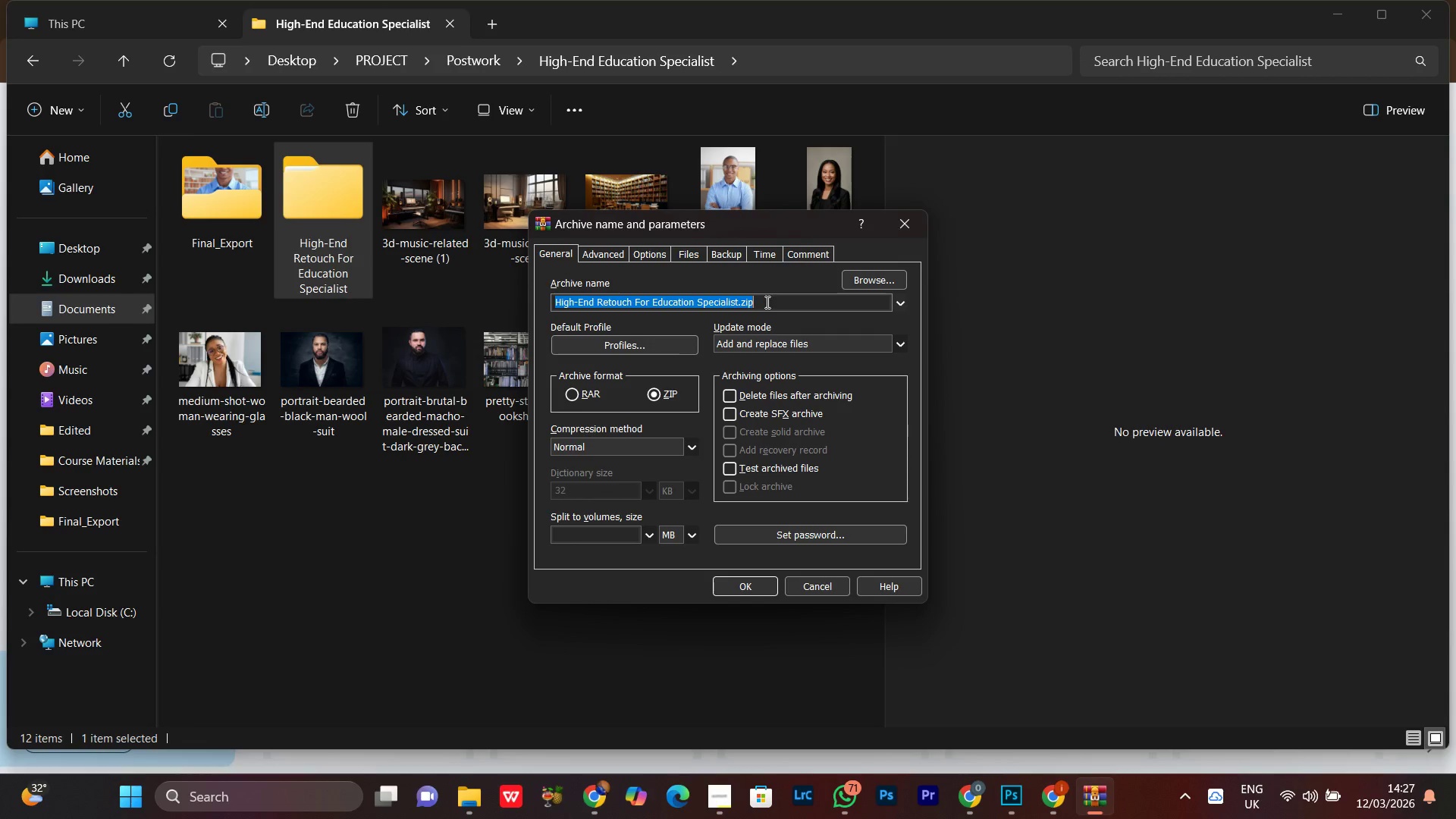 
key(Control+C)
 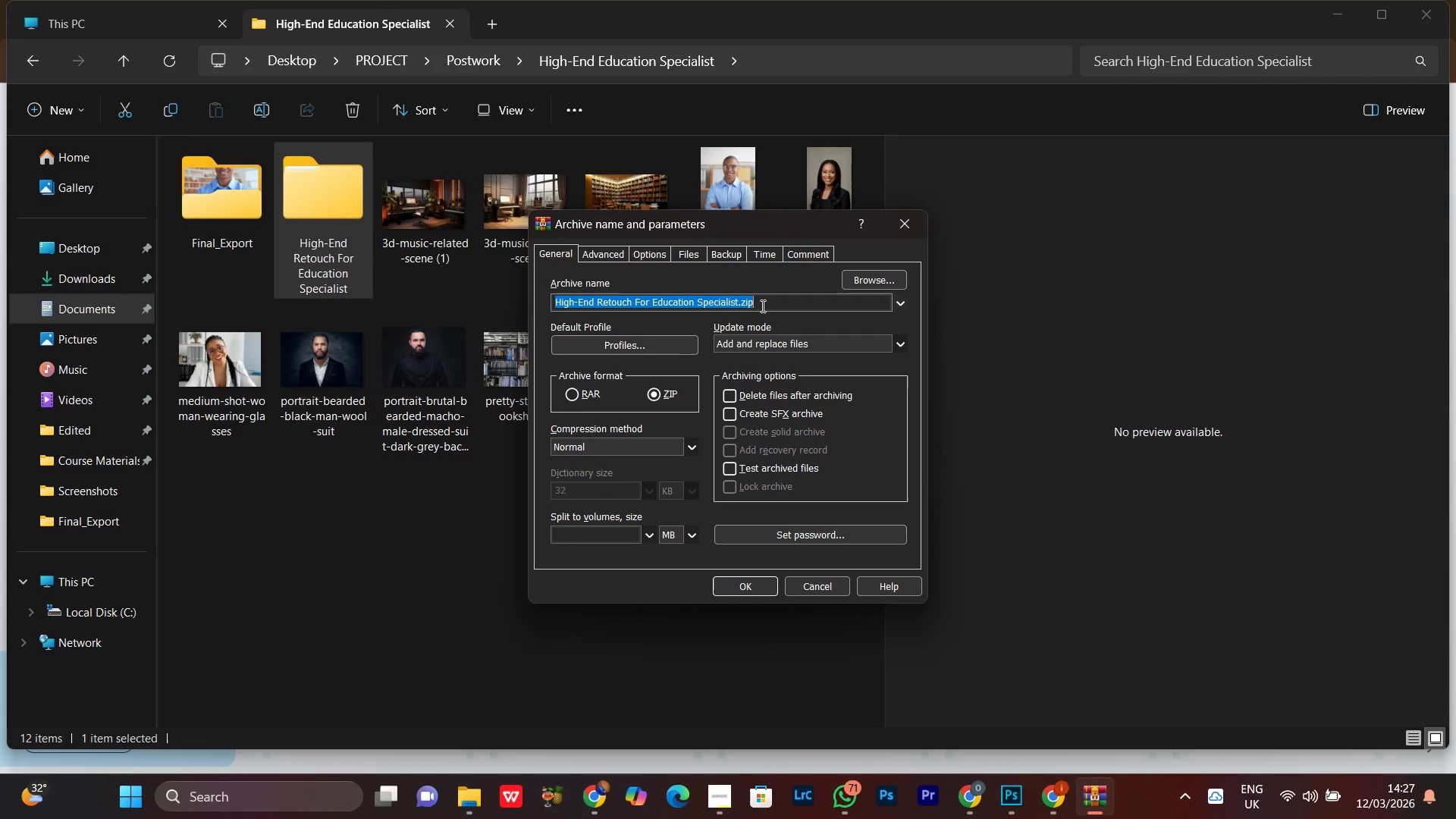 
key(Control+C)
 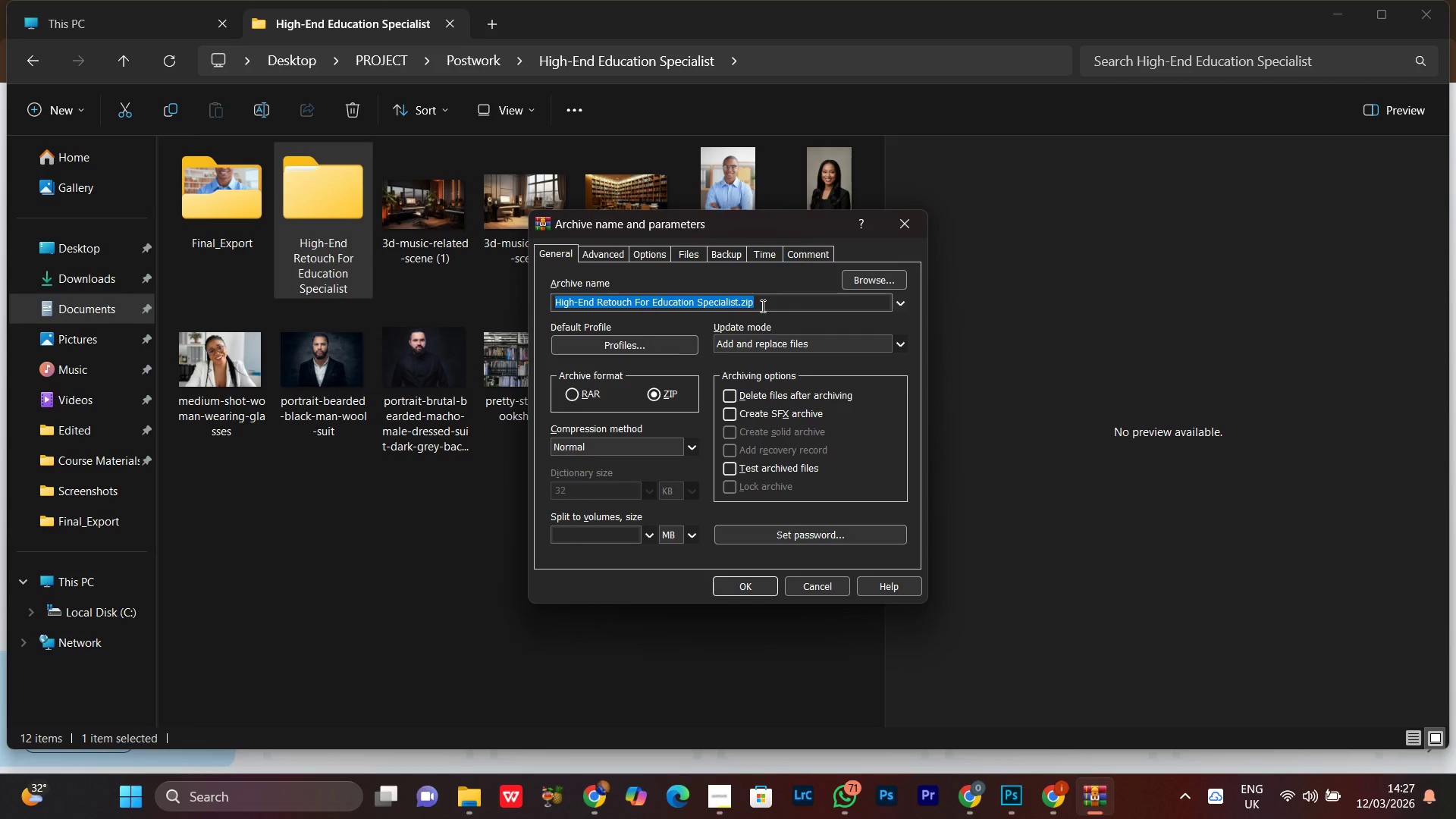 
left_click([761, 306])
 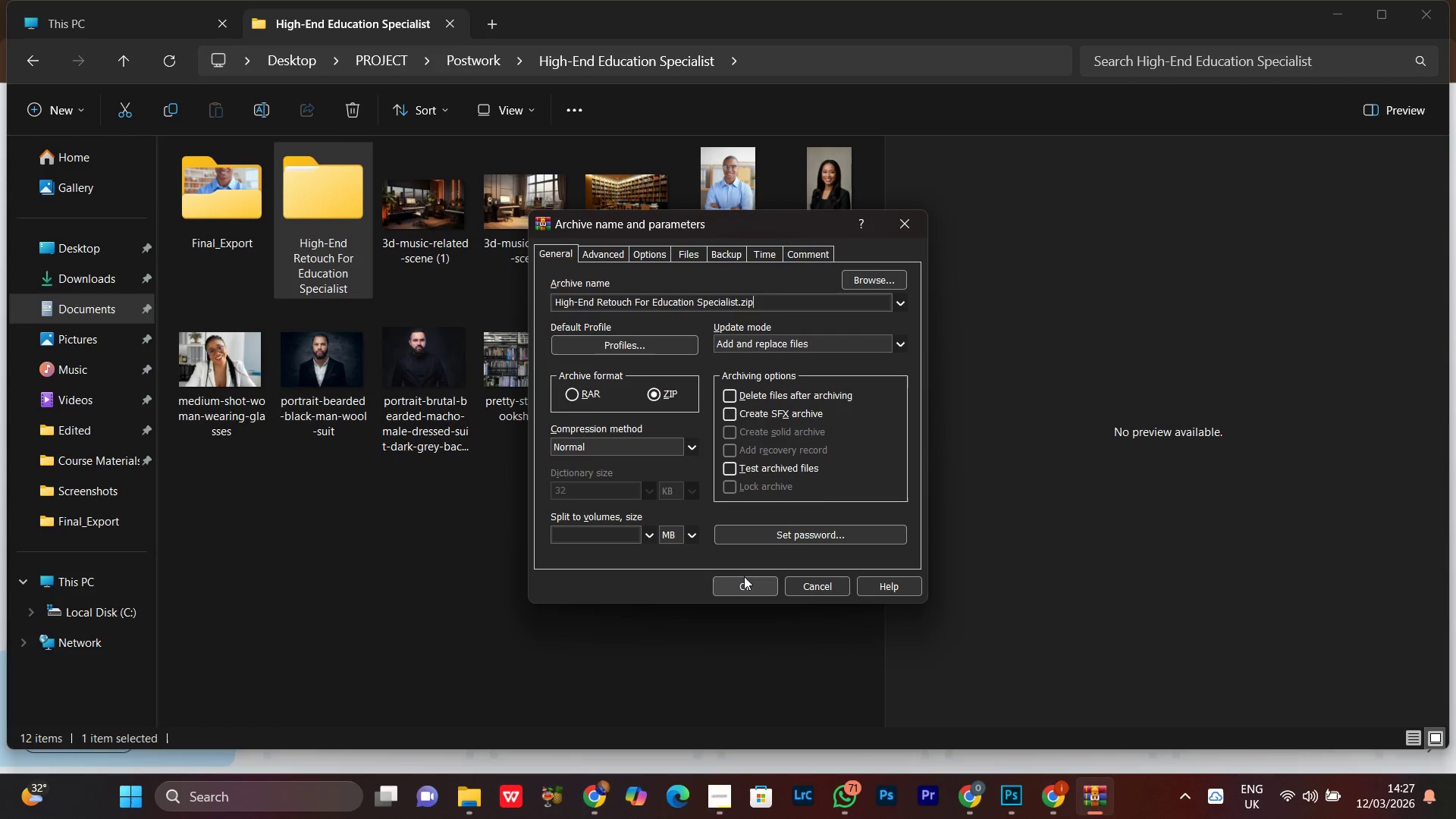 
left_click([744, 576])
 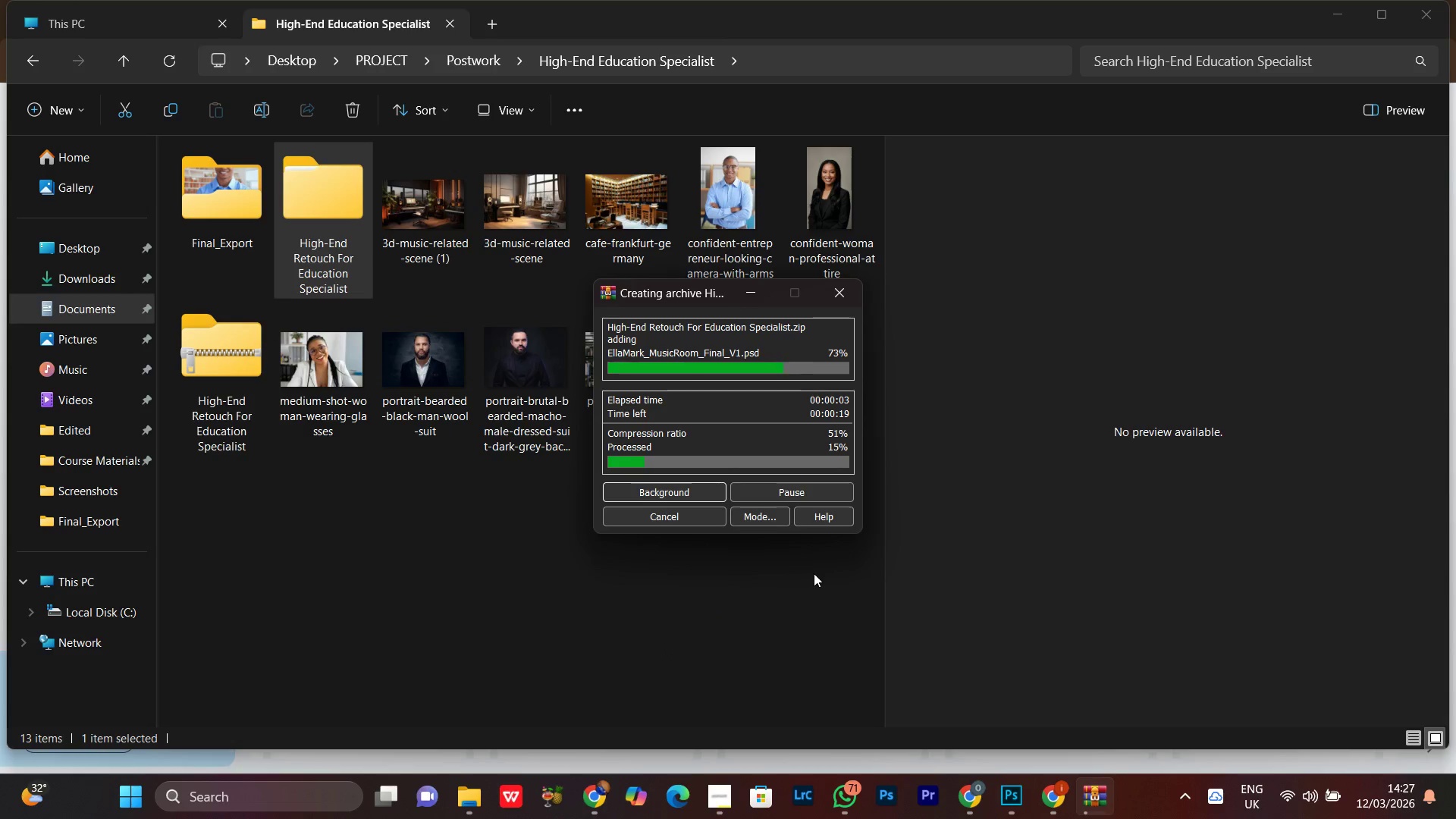 
wait(8.95)
 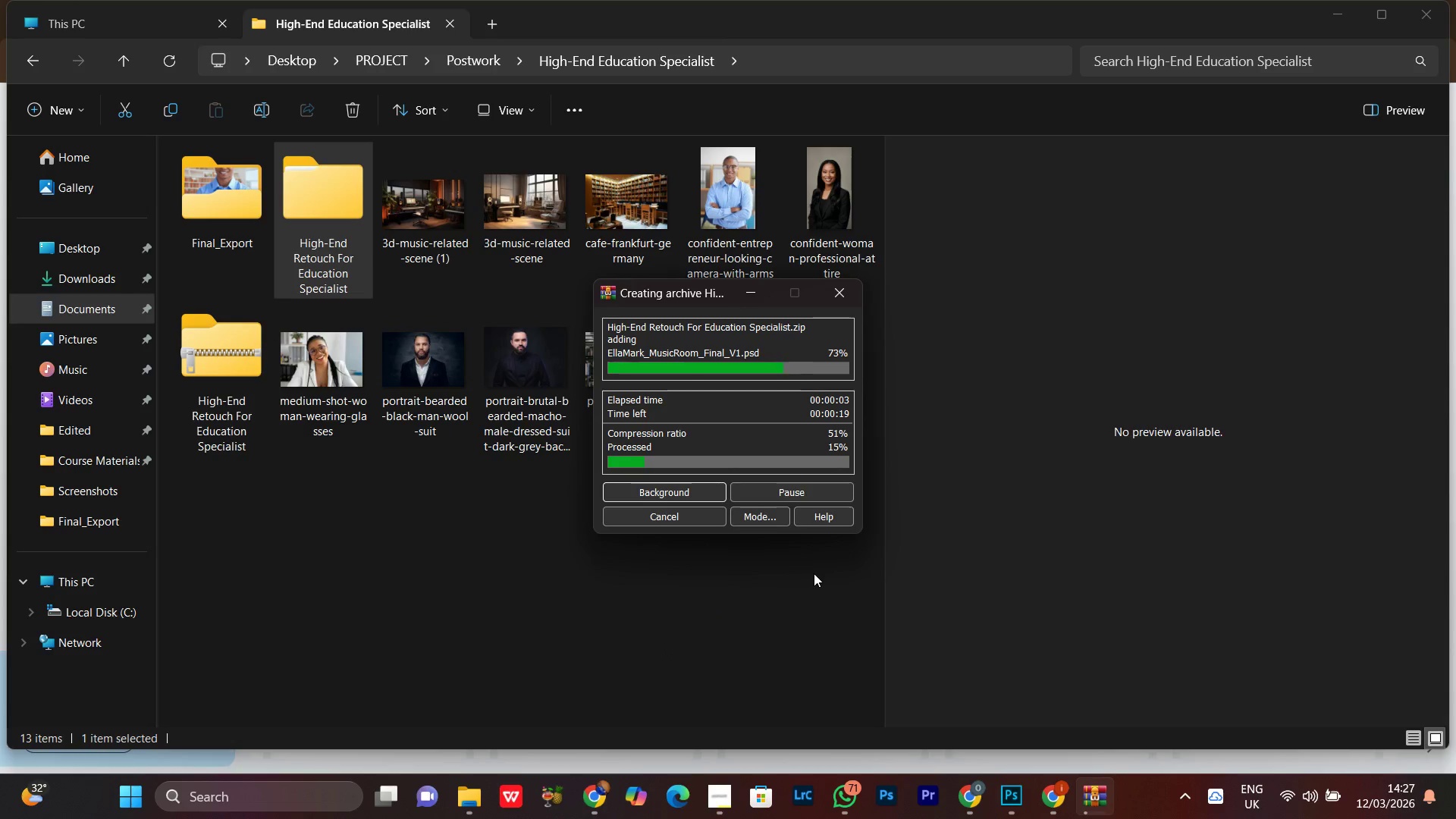 
left_click([1055, 804])
 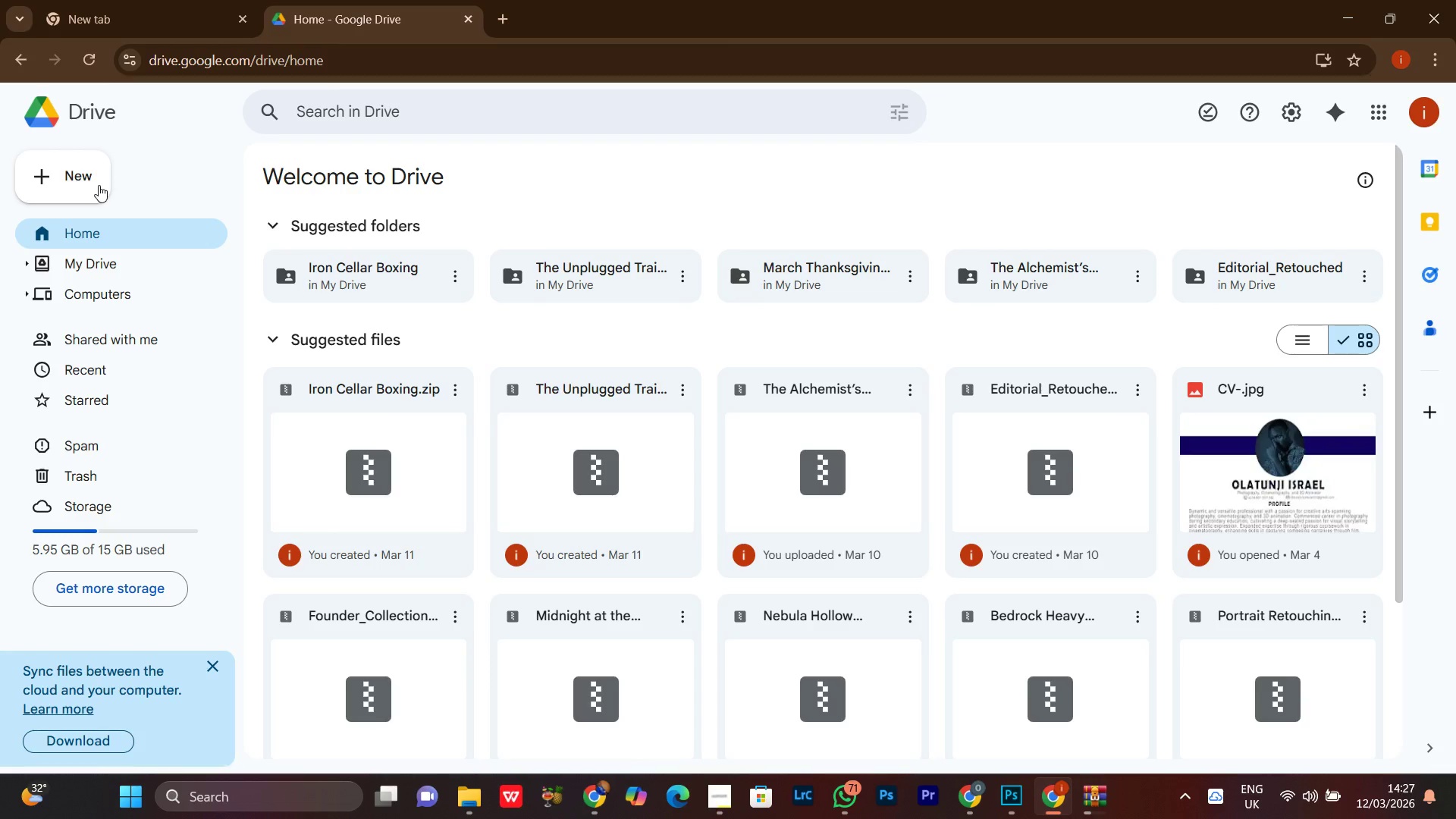 
left_click([86, 179])
 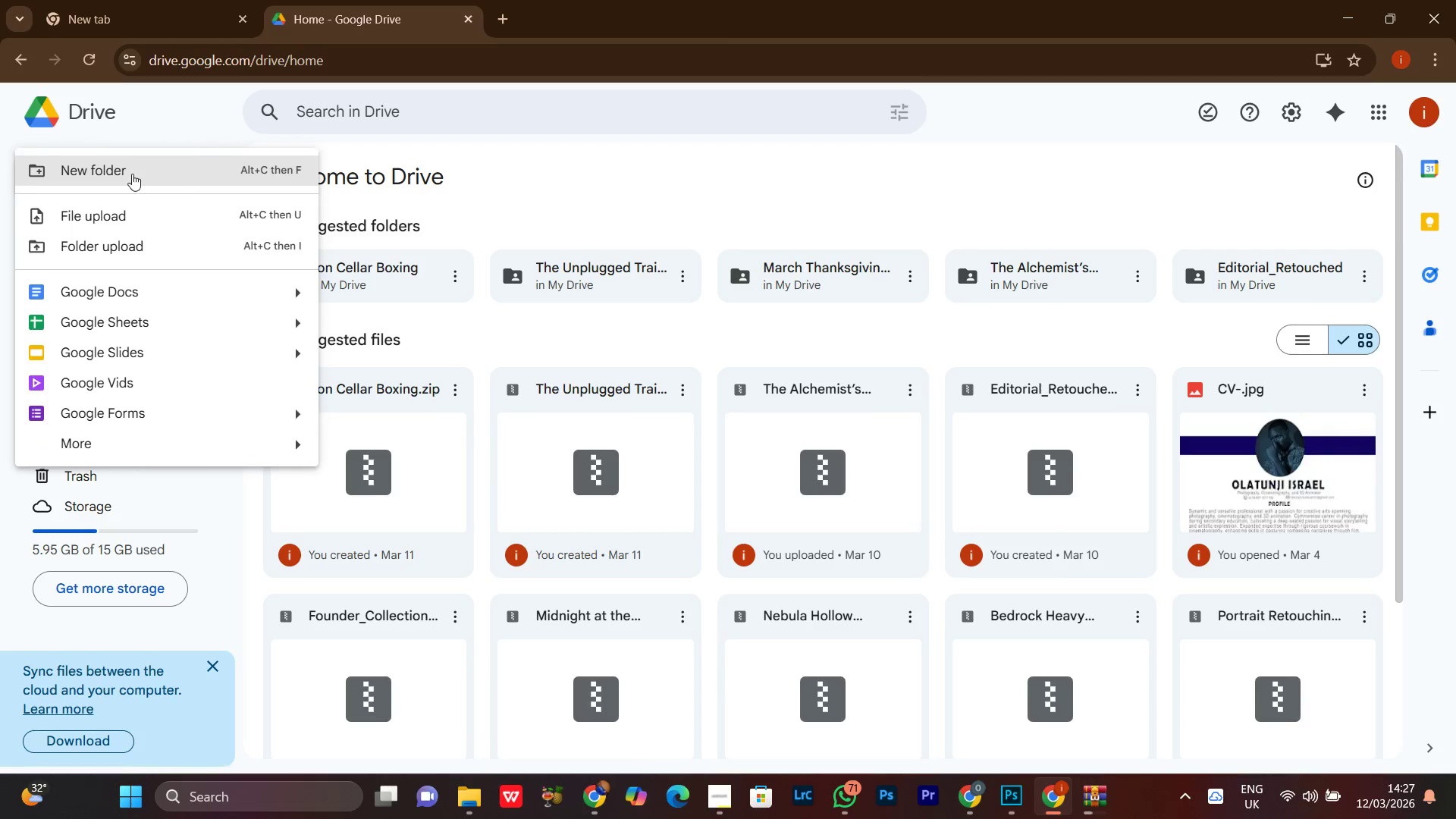 
left_click([132, 174])
 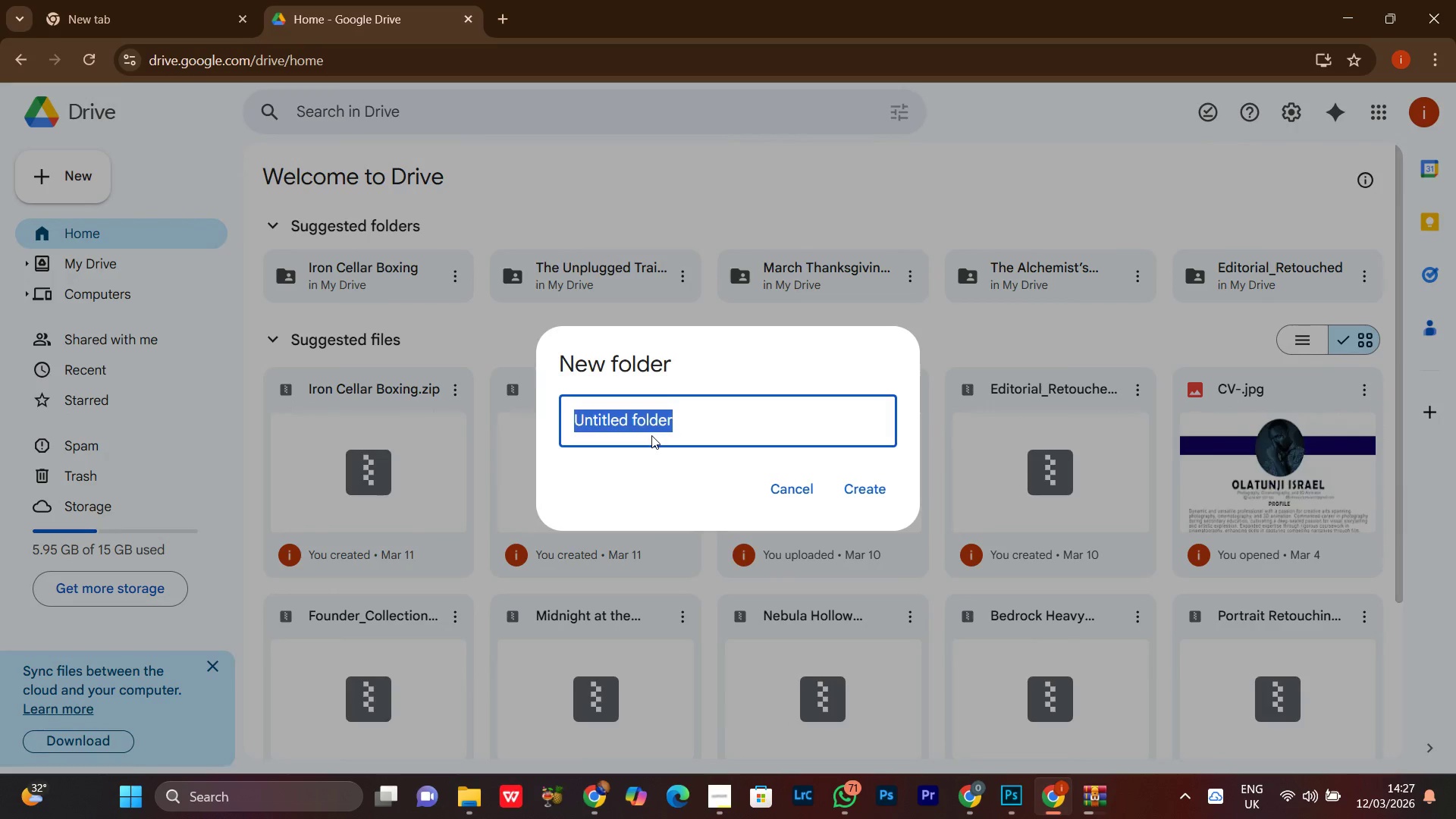 
key(Control+V)
 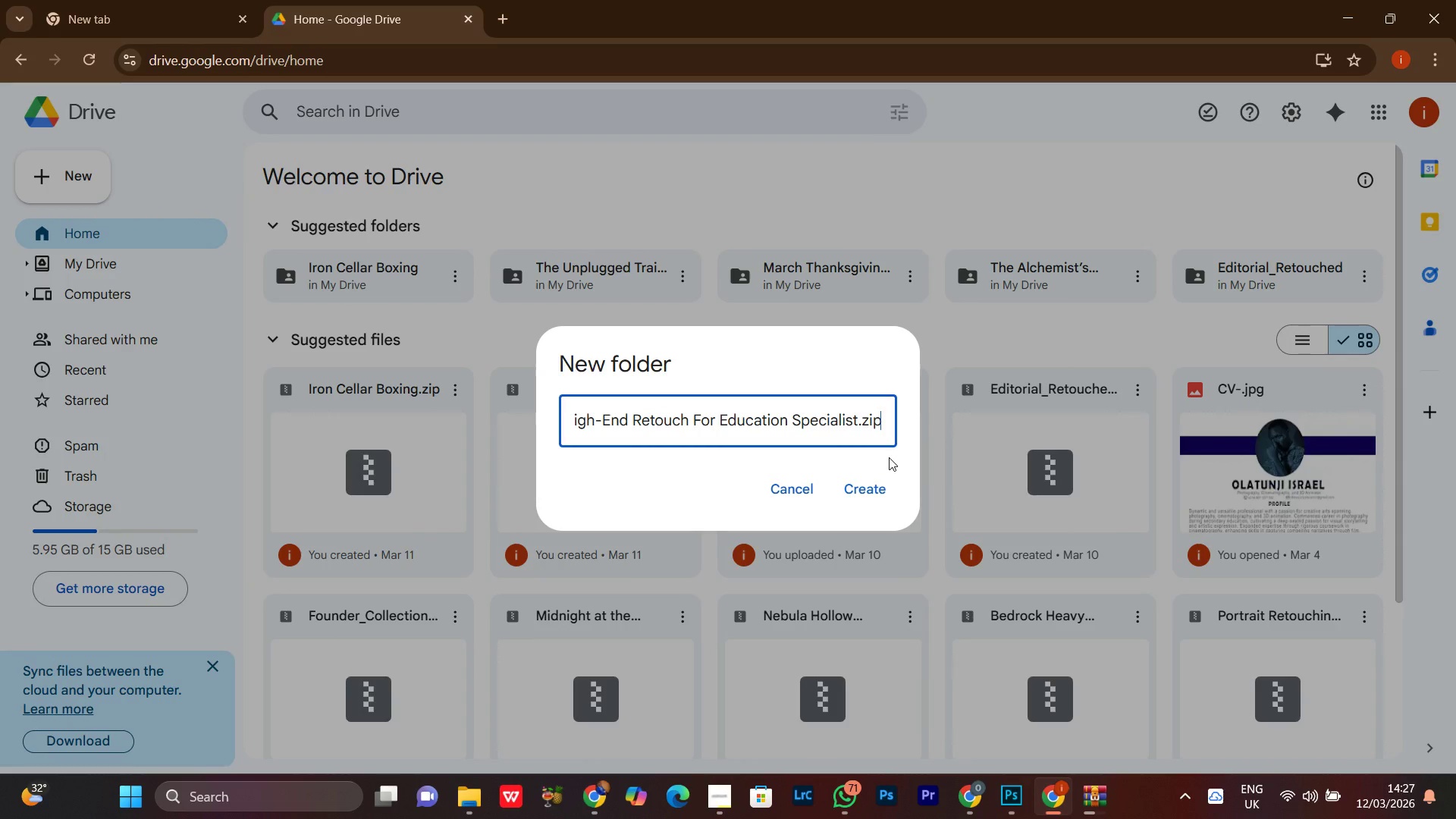 
key(Backspace)
 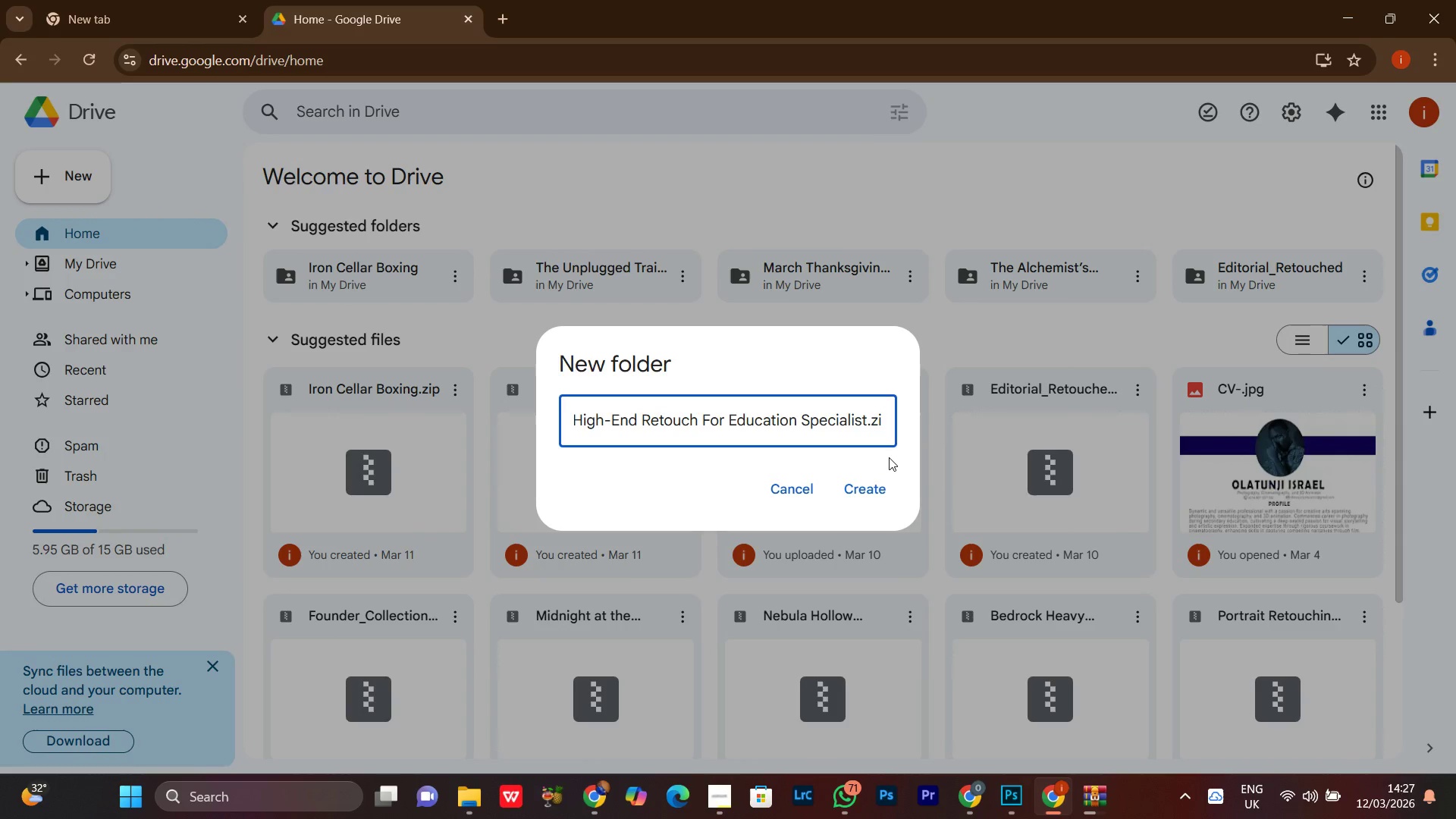 
key(Backspace)
 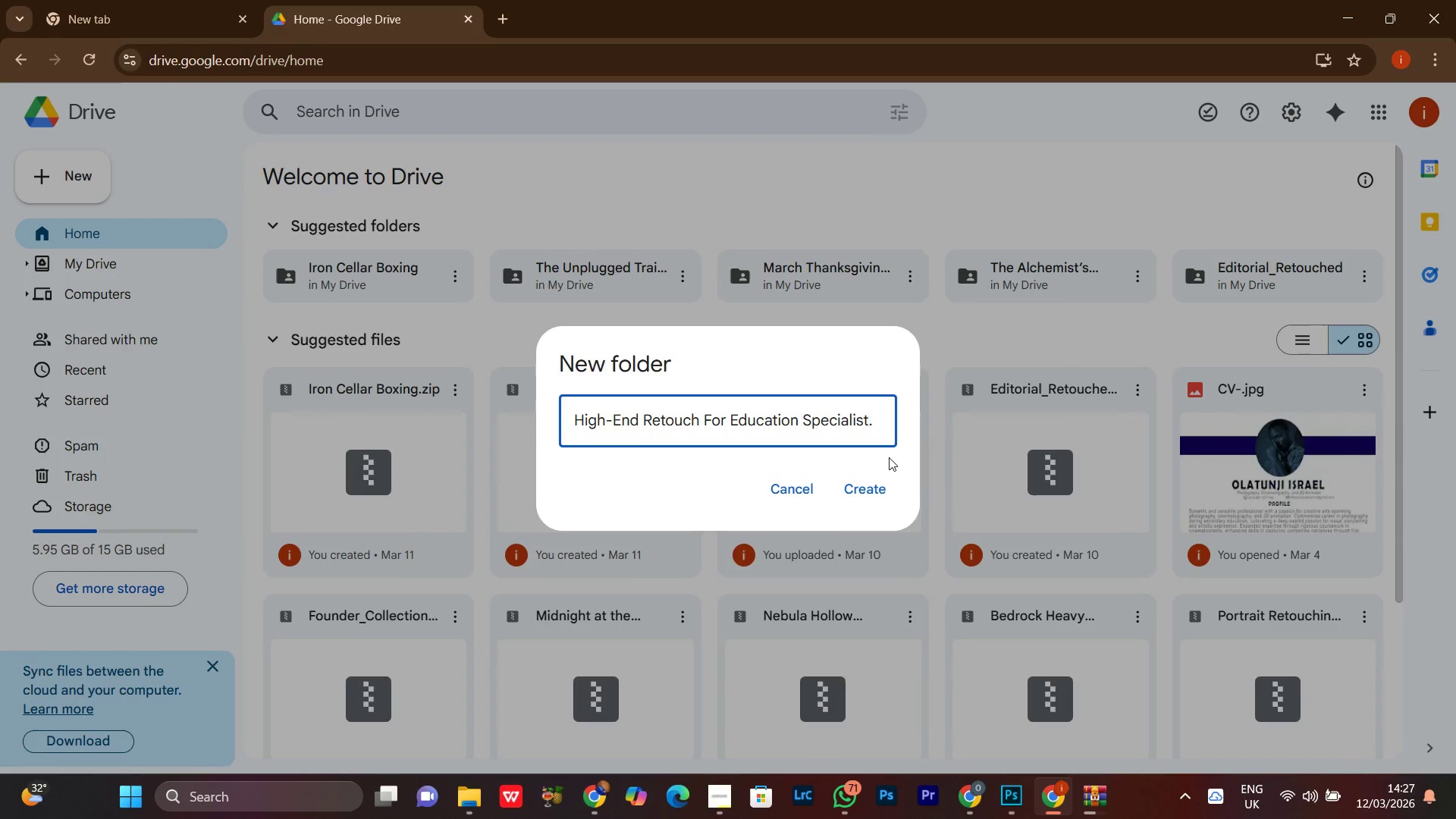 
key(Backspace)
 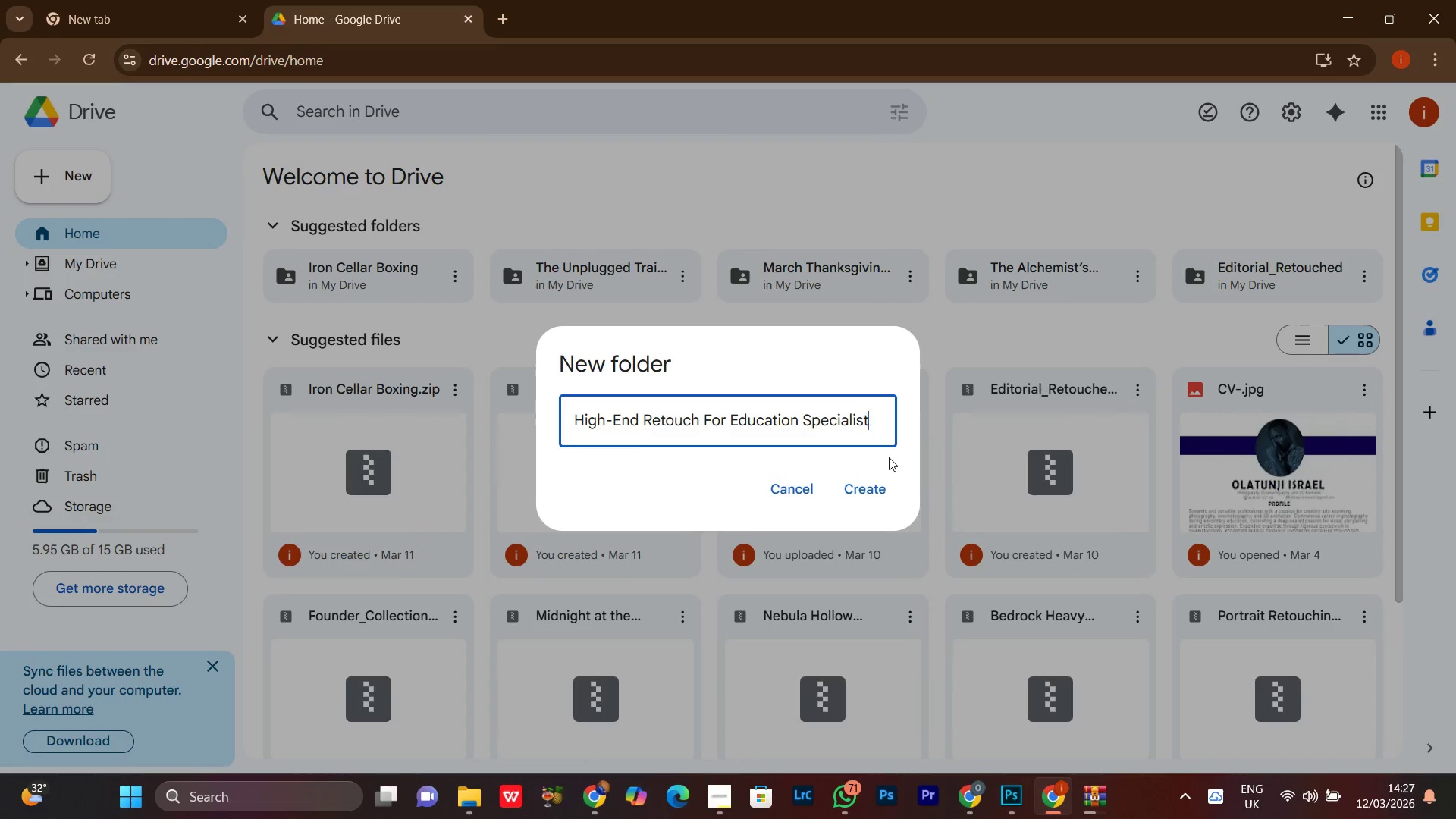 
key(Backspace)
 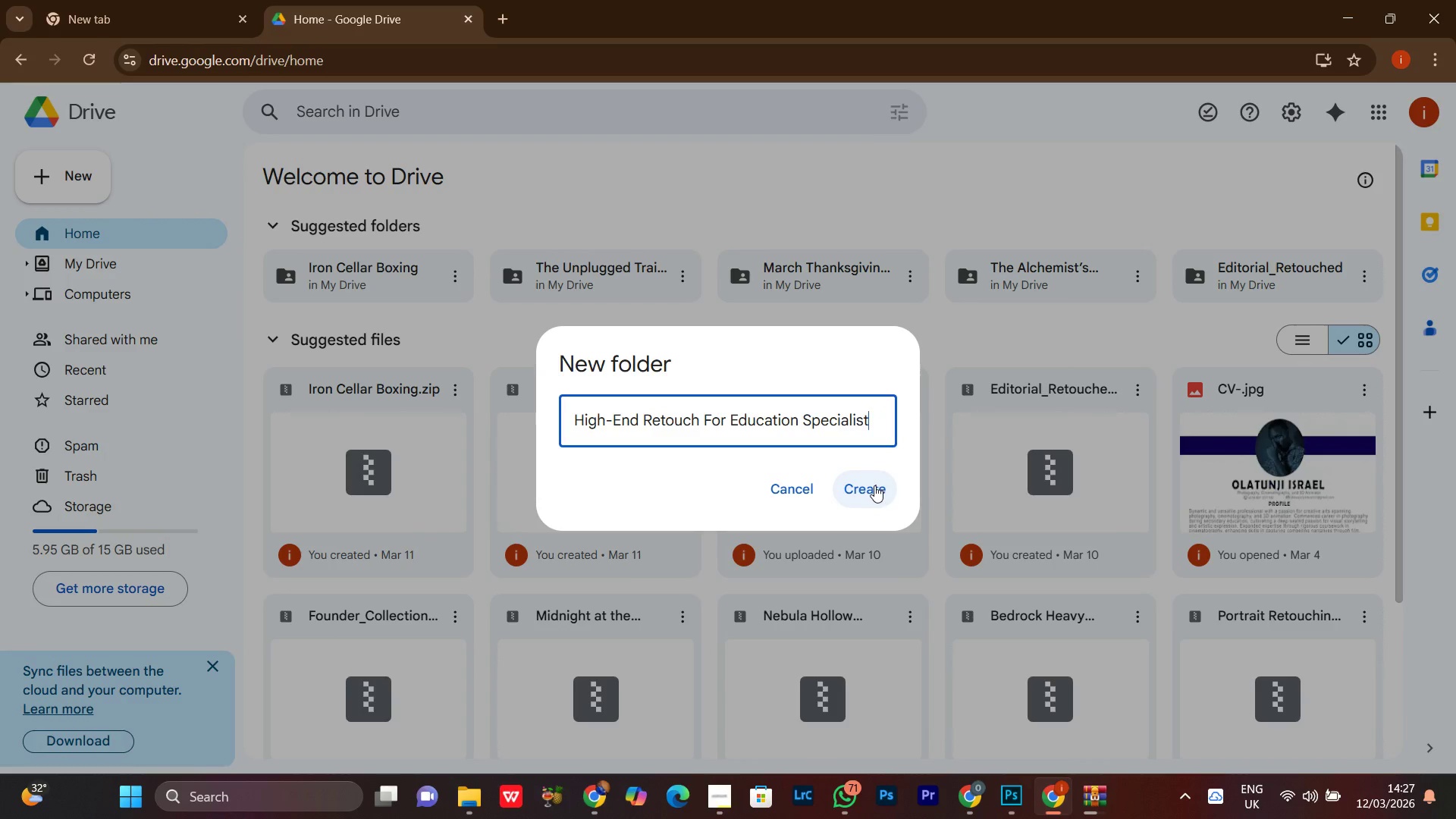 
left_click([874, 485])
 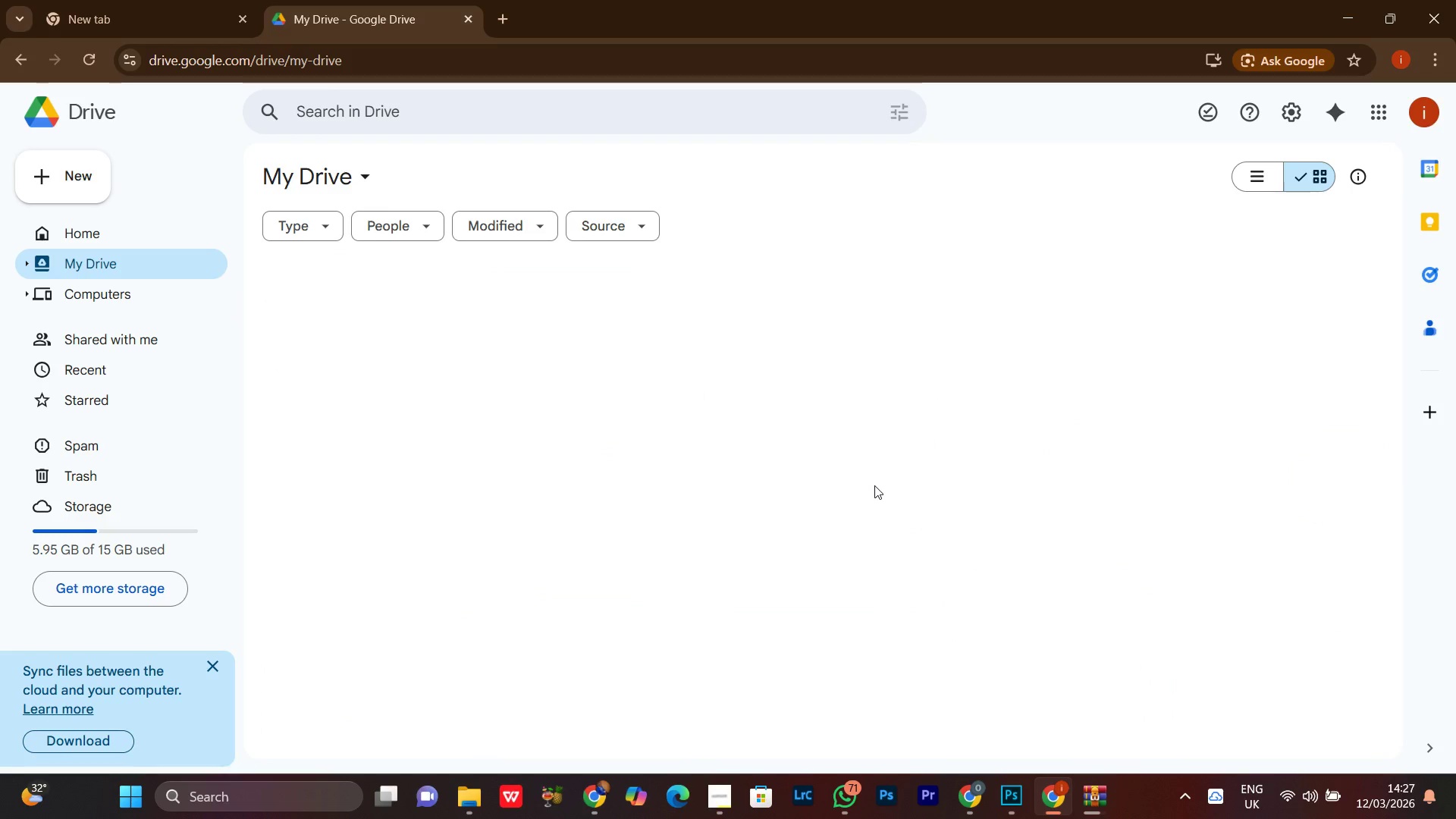 
mouse_move([829, 459])
 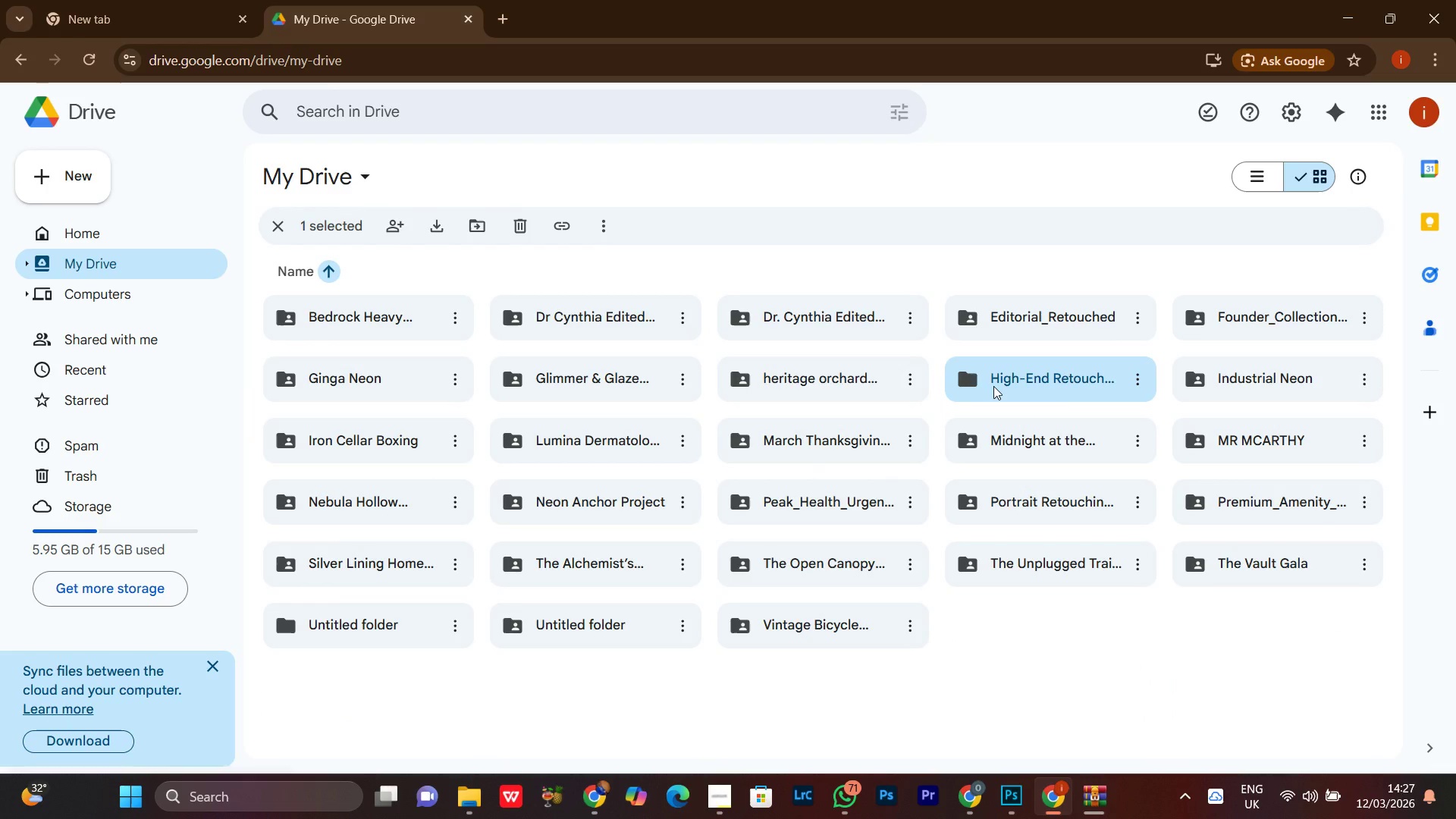 
double_click([993, 386])
 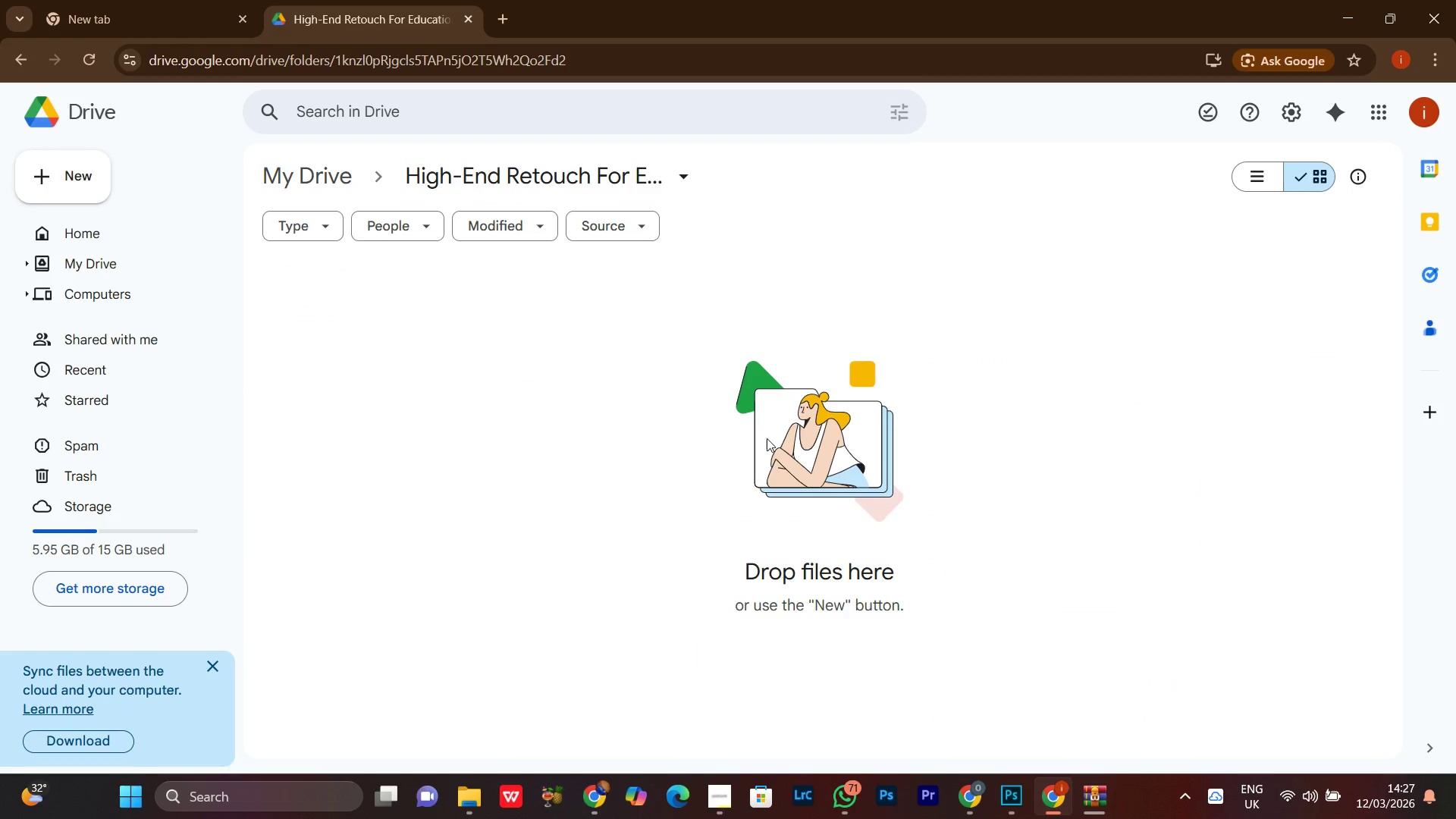 
left_click([698, 500])
 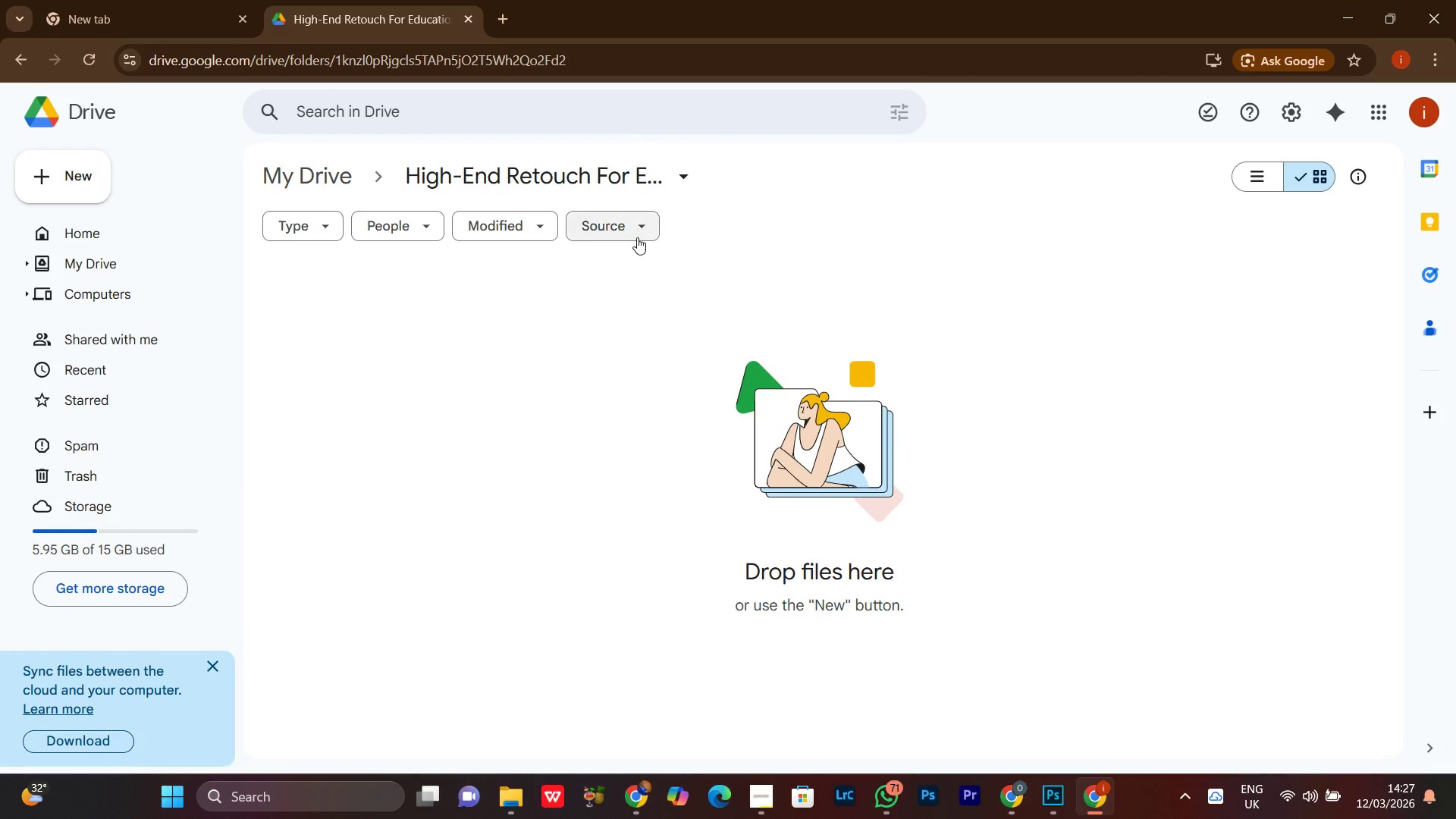 
left_click([661, 438])
 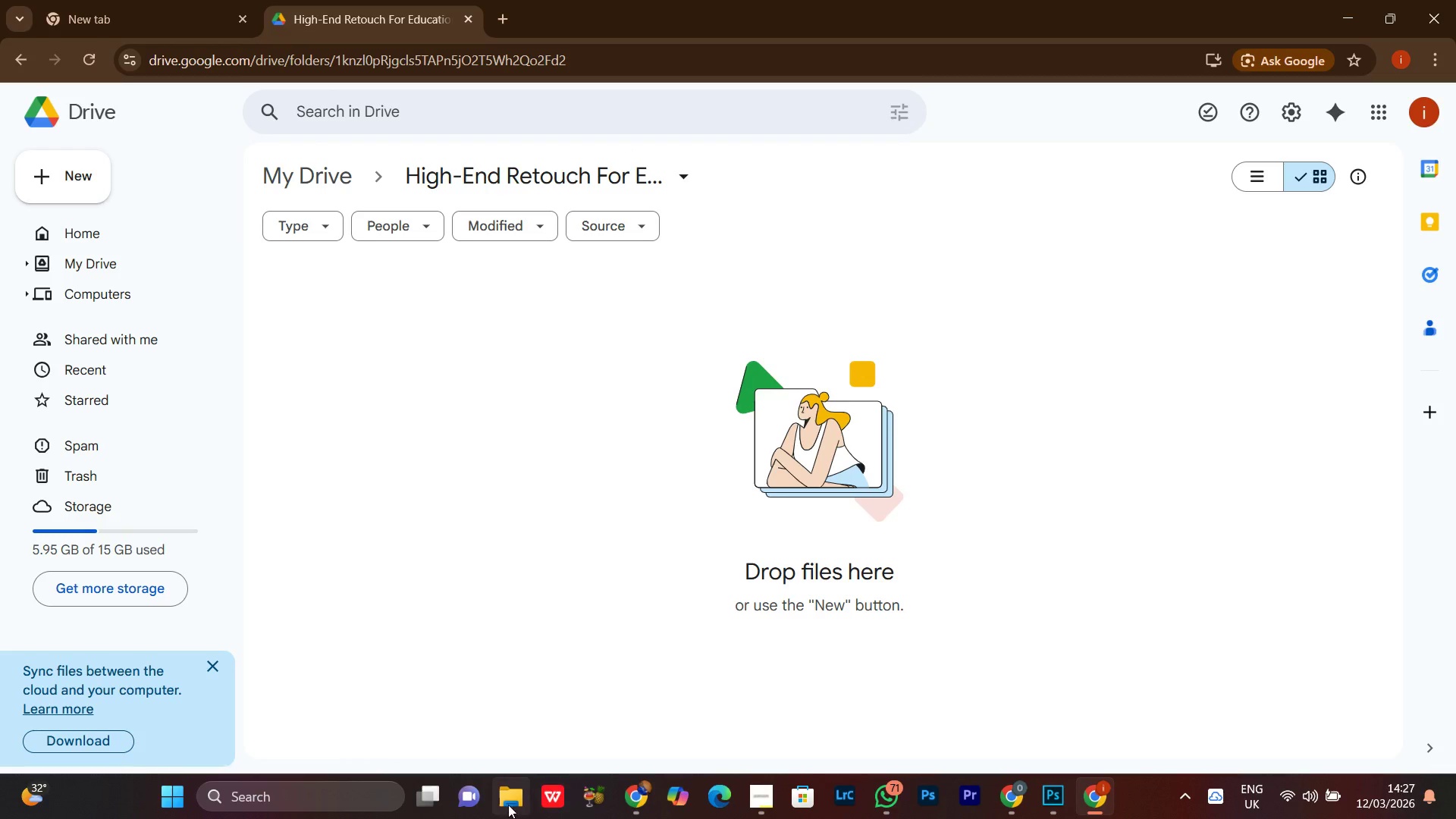 
left_click([508, 796])
 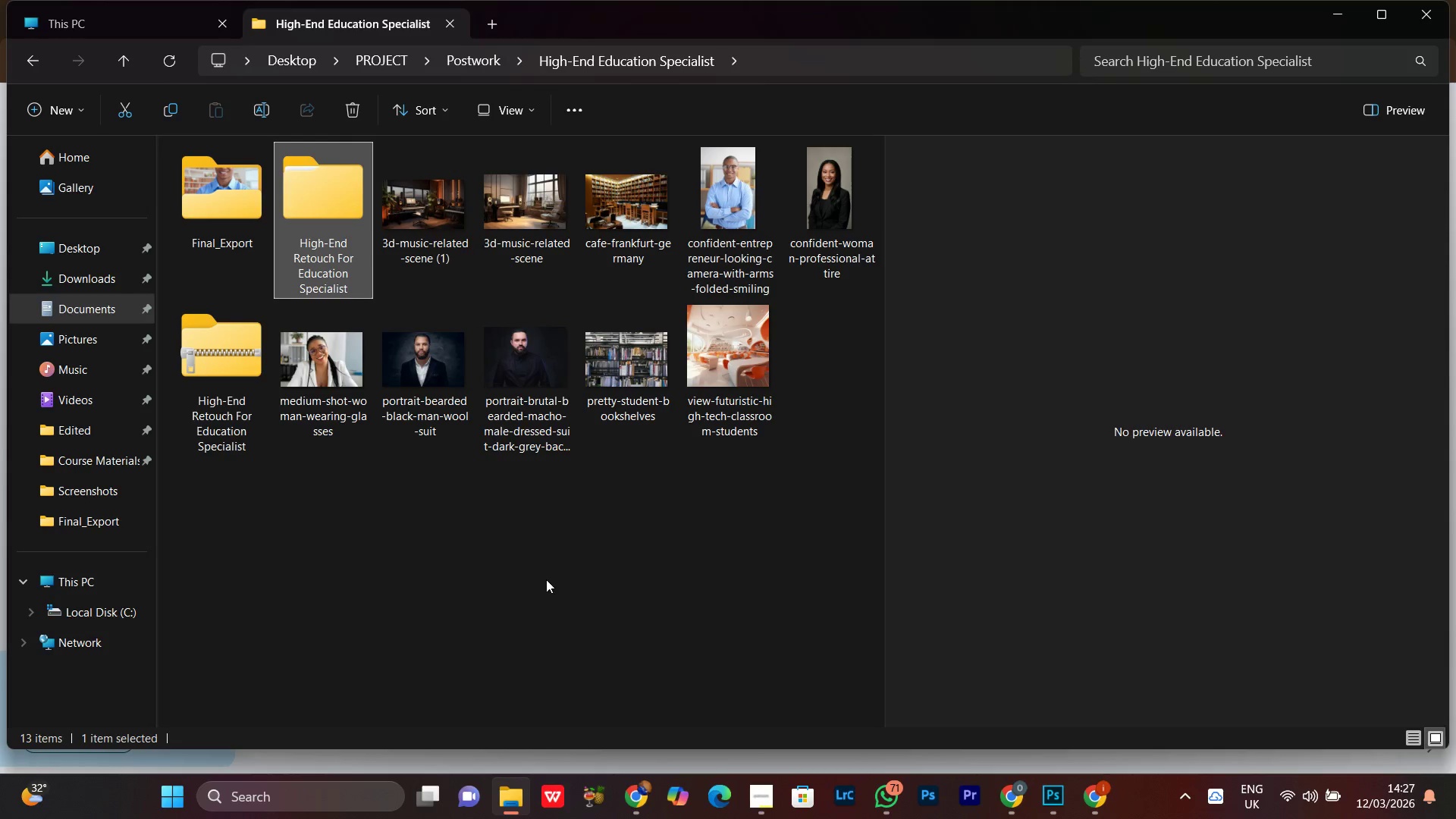 
left_click([517, 649])
 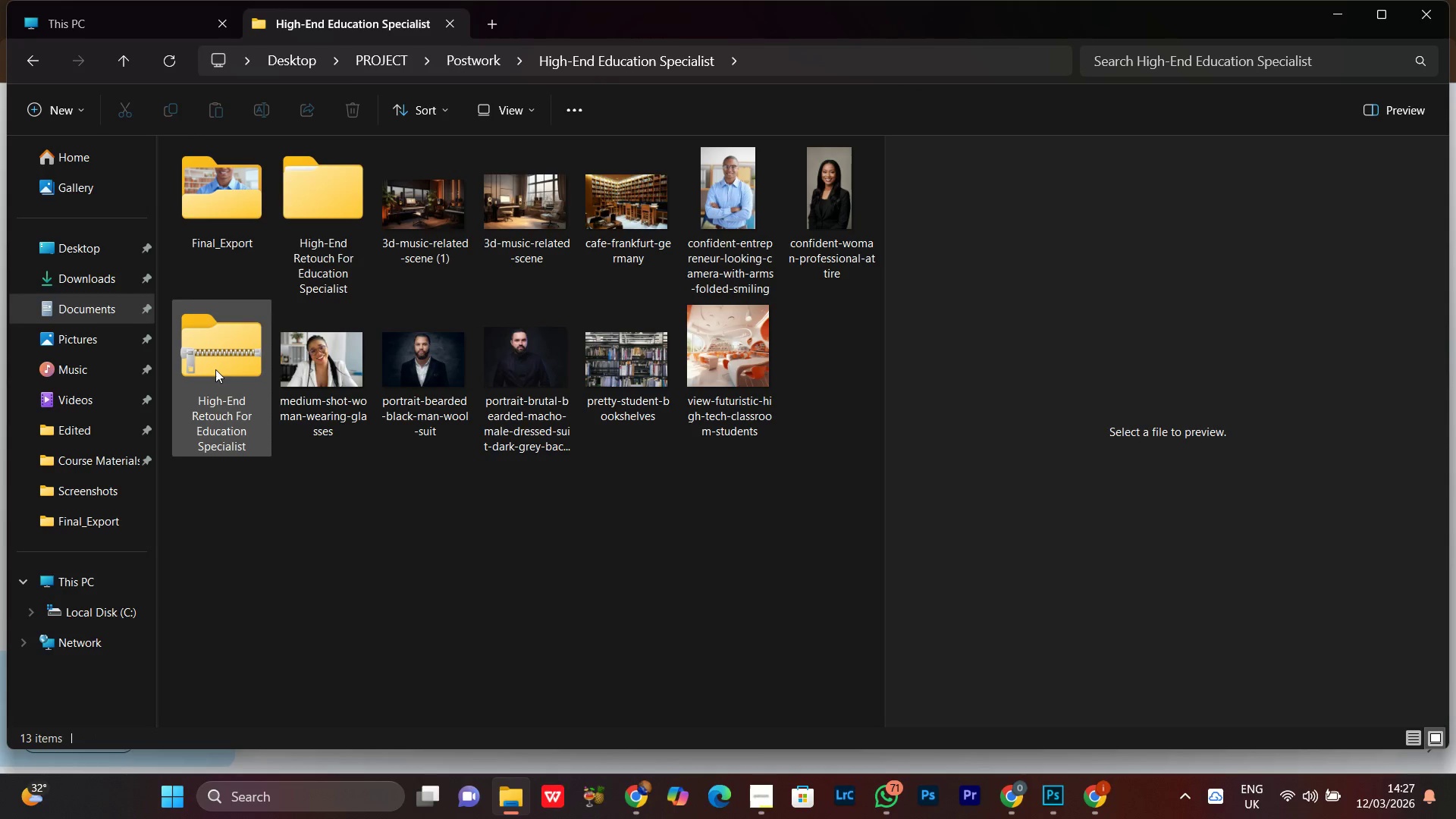 
left_click([214, 366])
 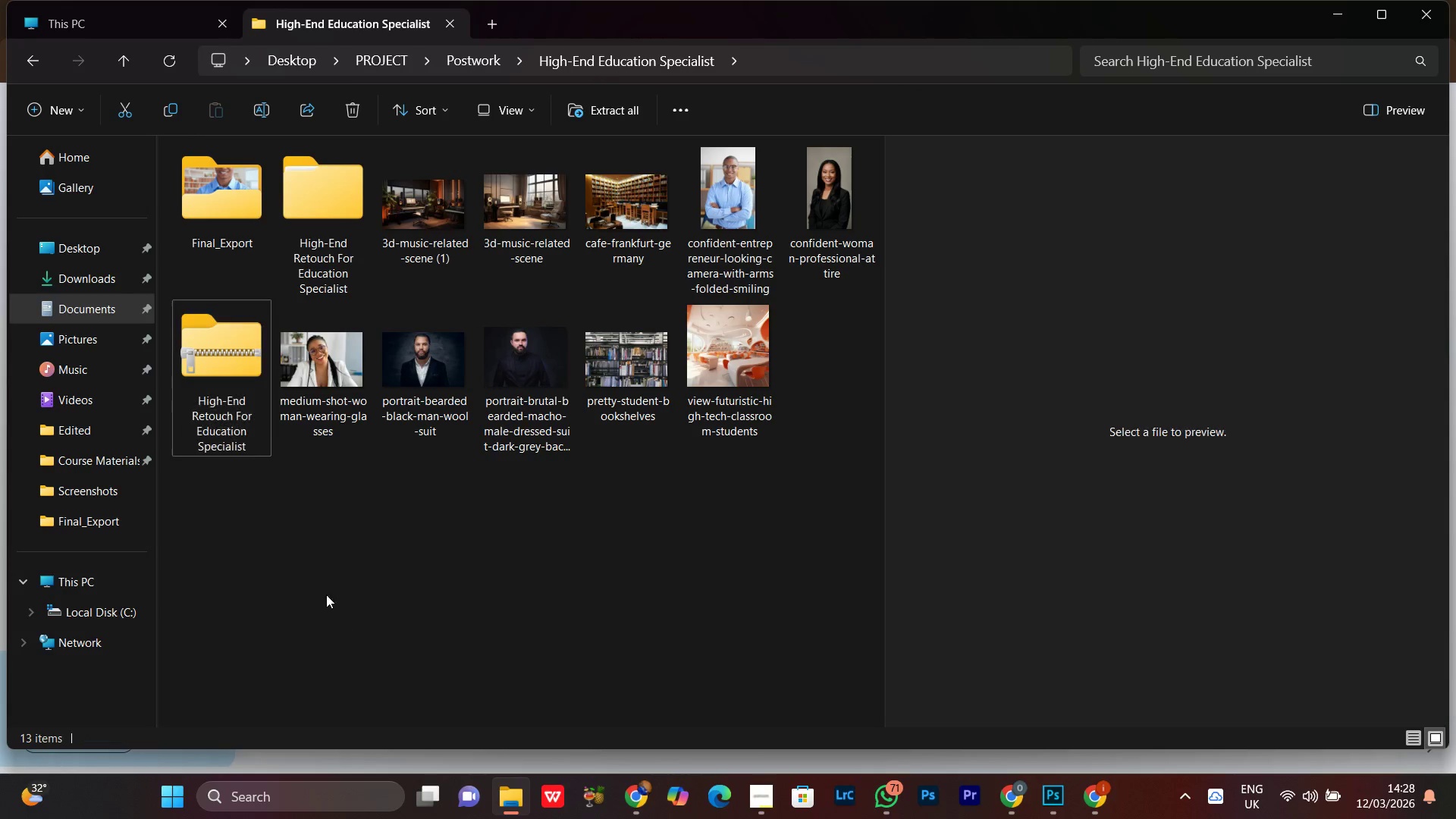 
double_click([221, 377])
 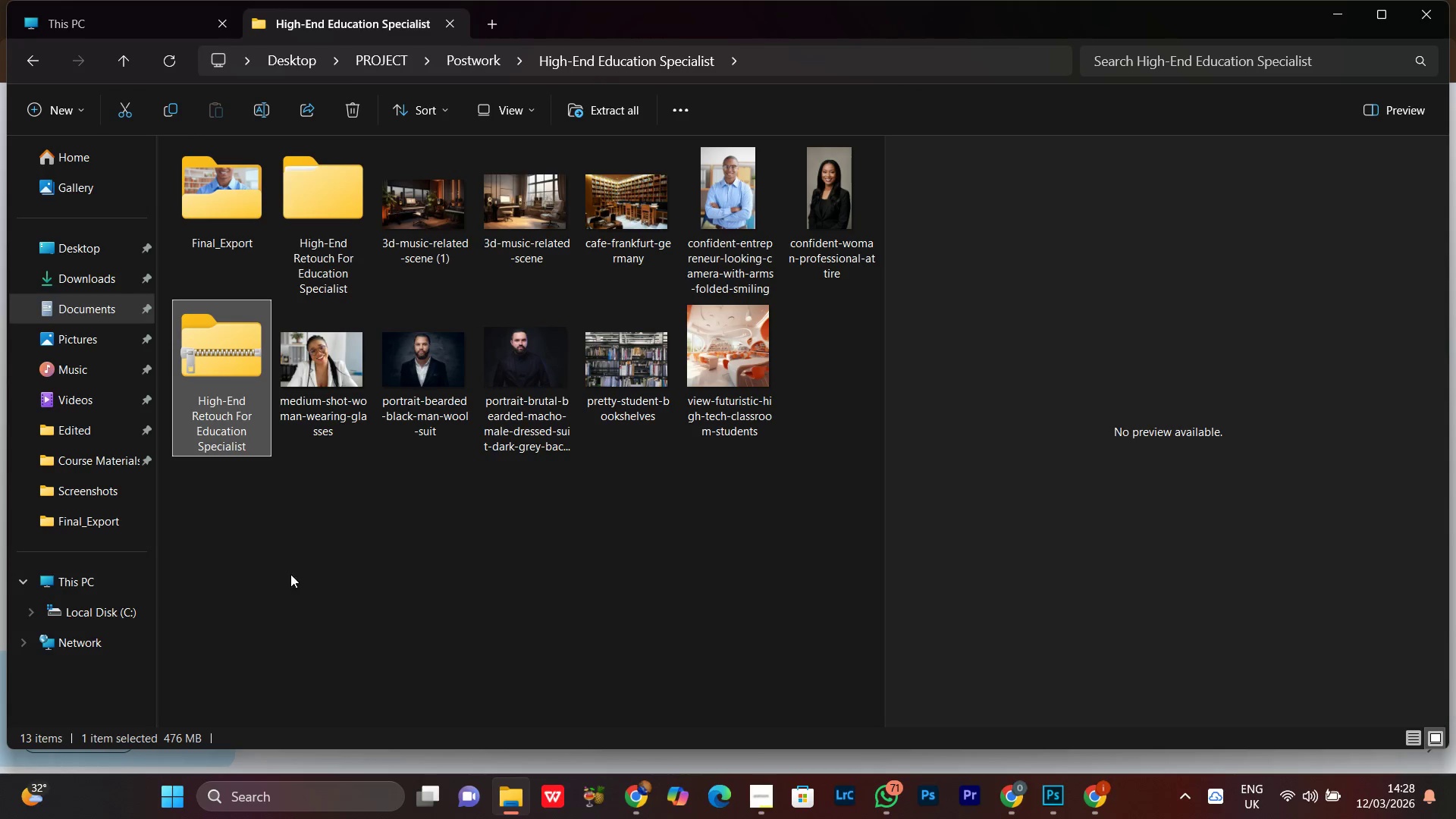 
left_click([294, 622])
 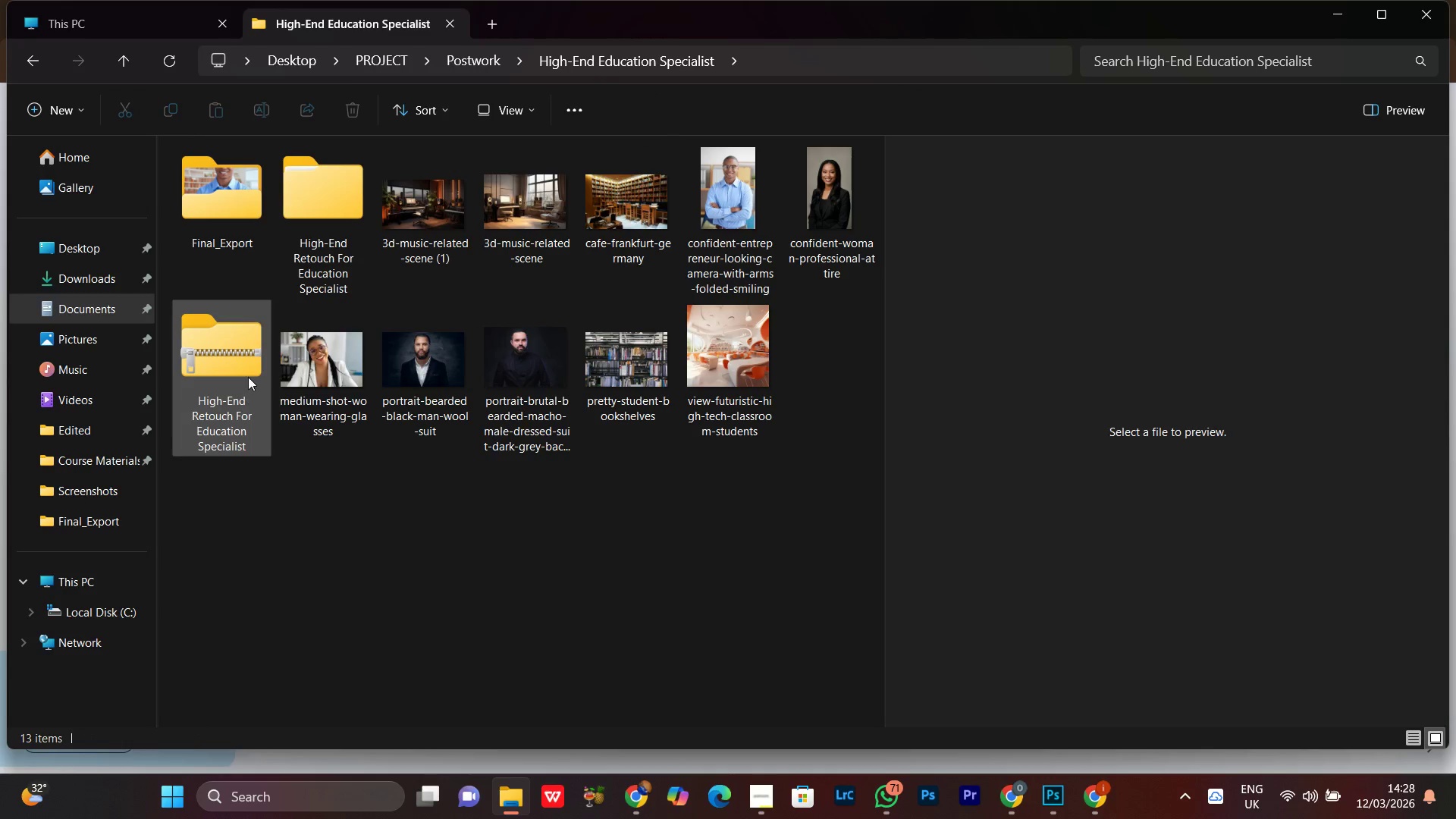 
left_click([248, 377])
 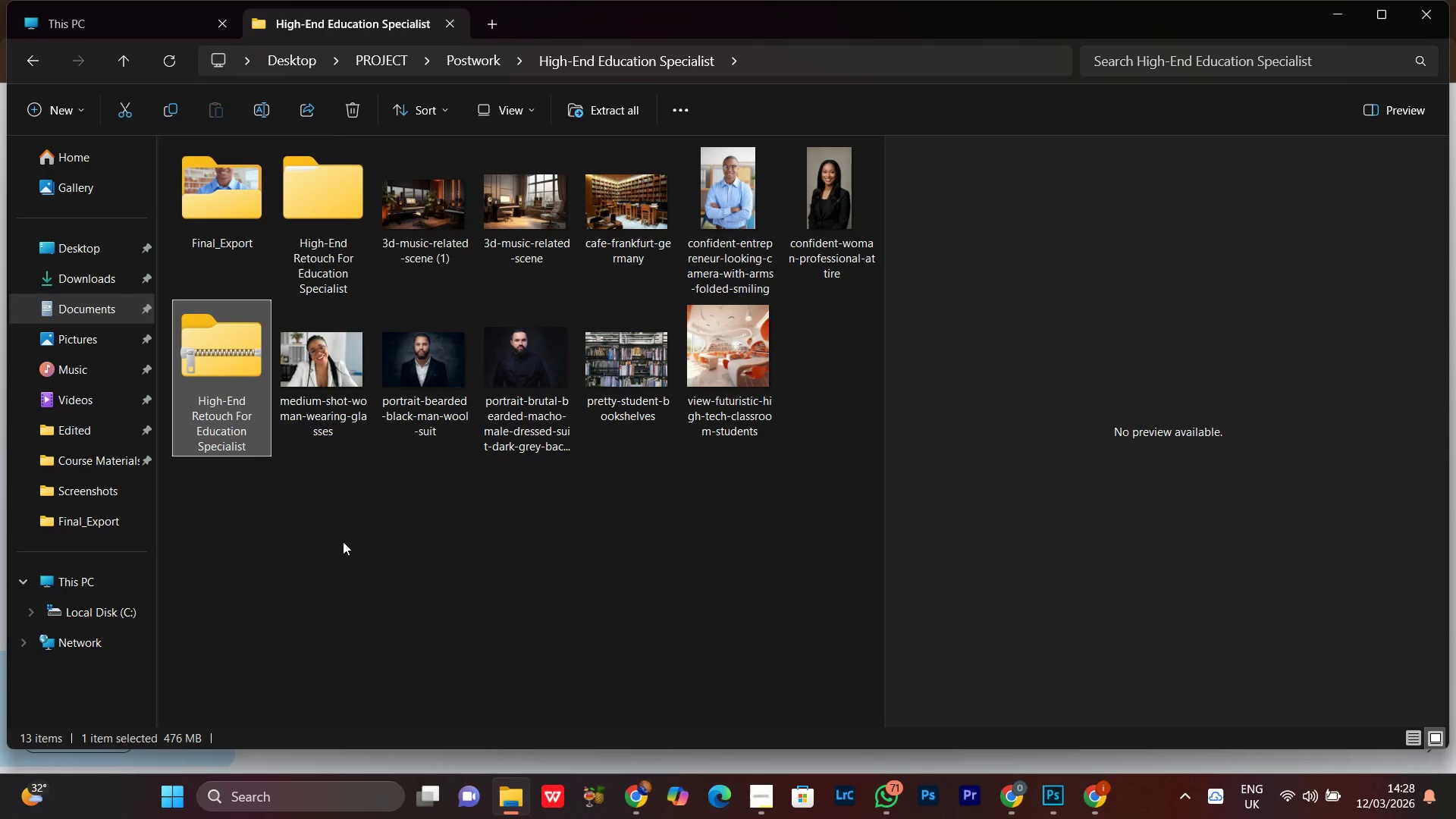 
double_click([346, 549])
 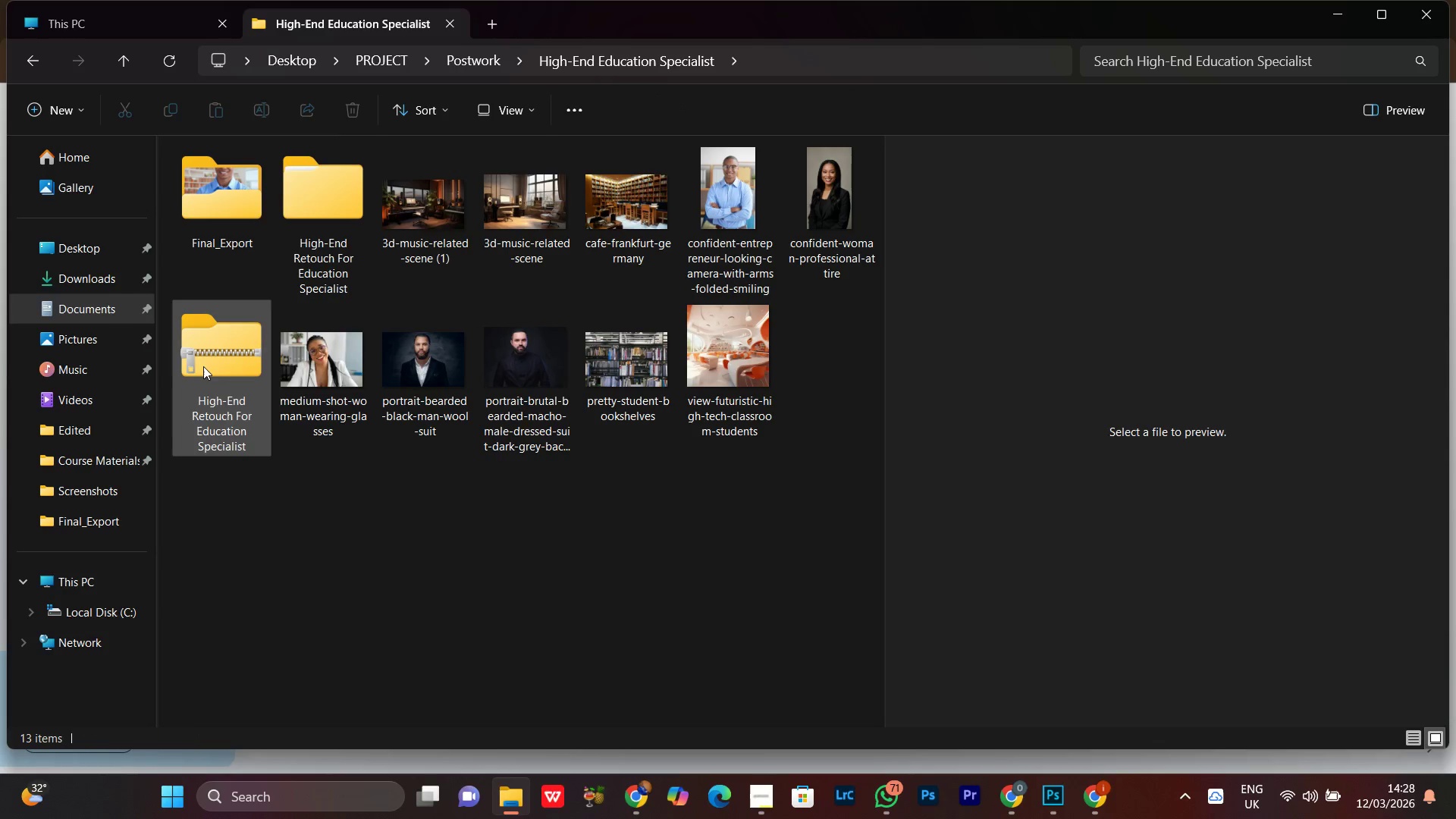 
left_click([206, 366])
 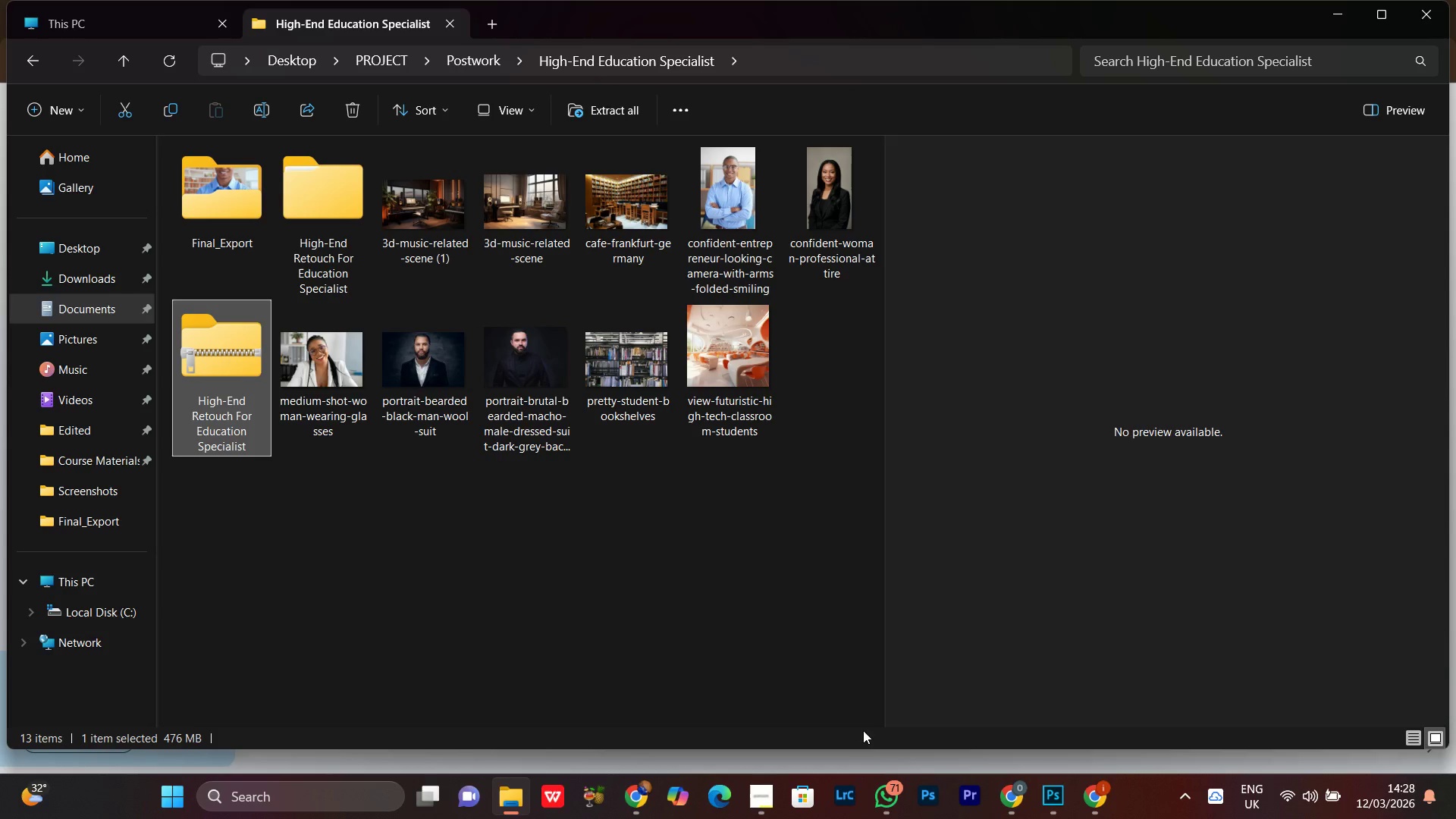 
left_click([890, 788])
 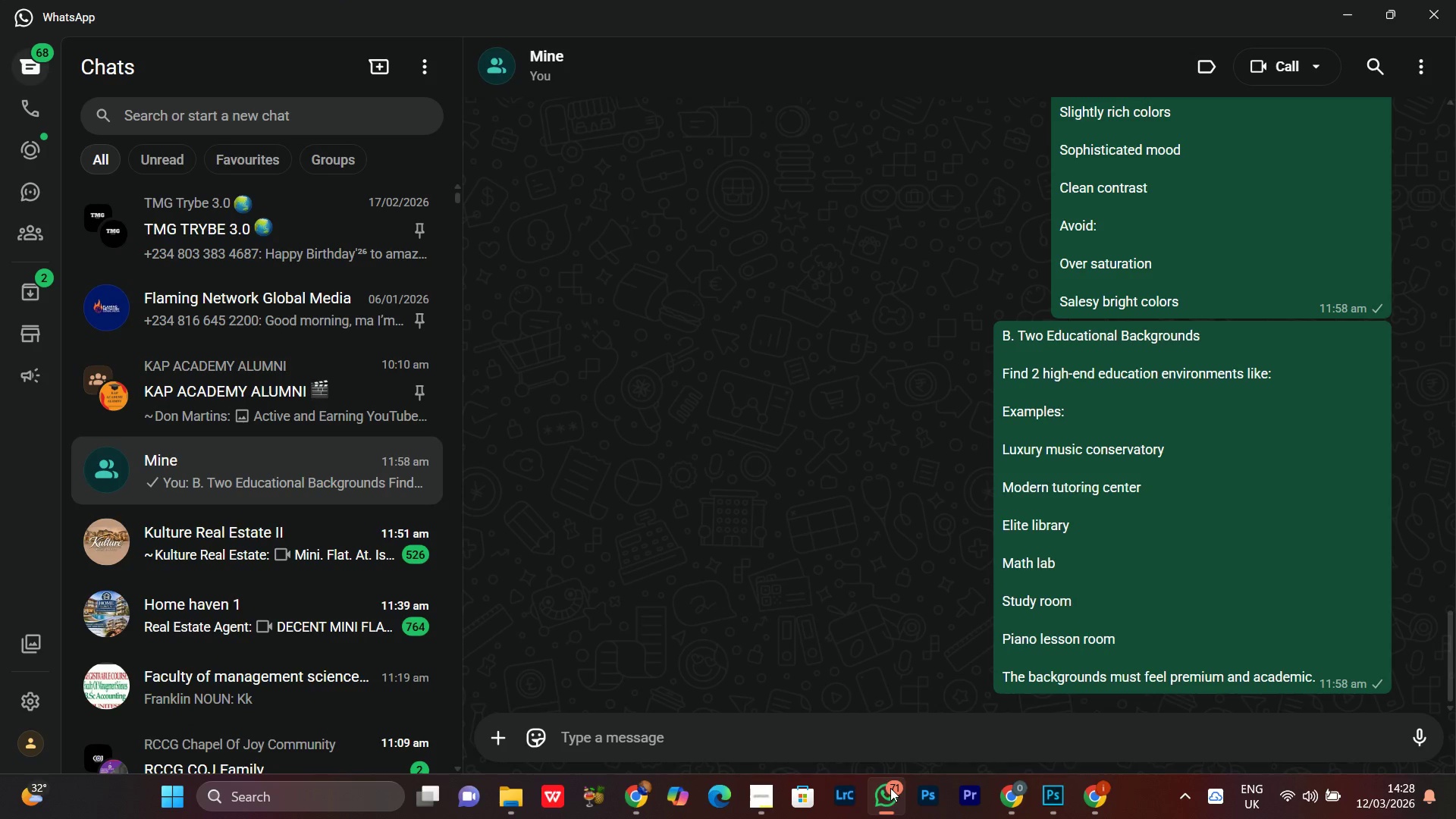 
left_click([890, 788])
 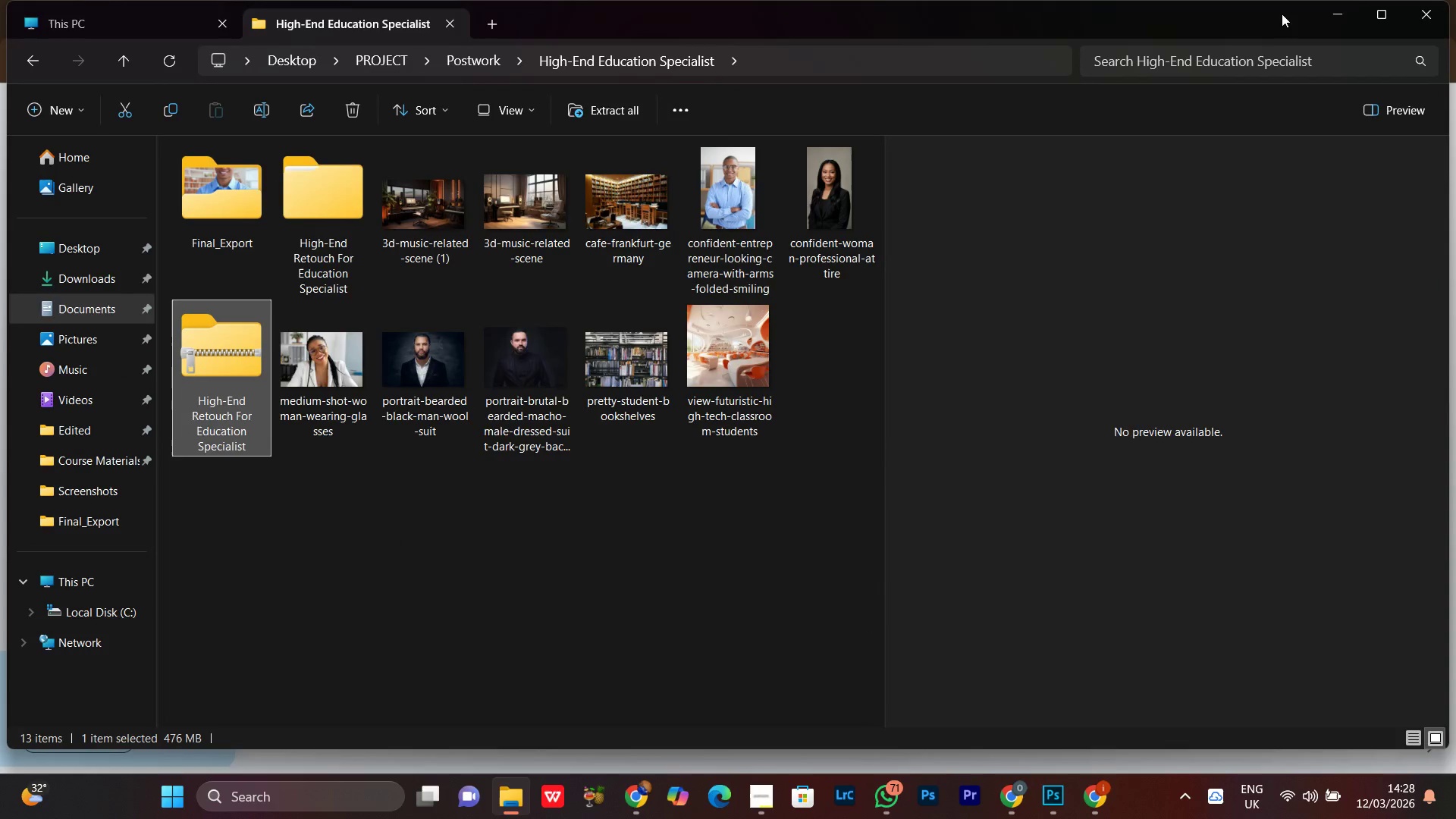 
left_click([1347, 7])
 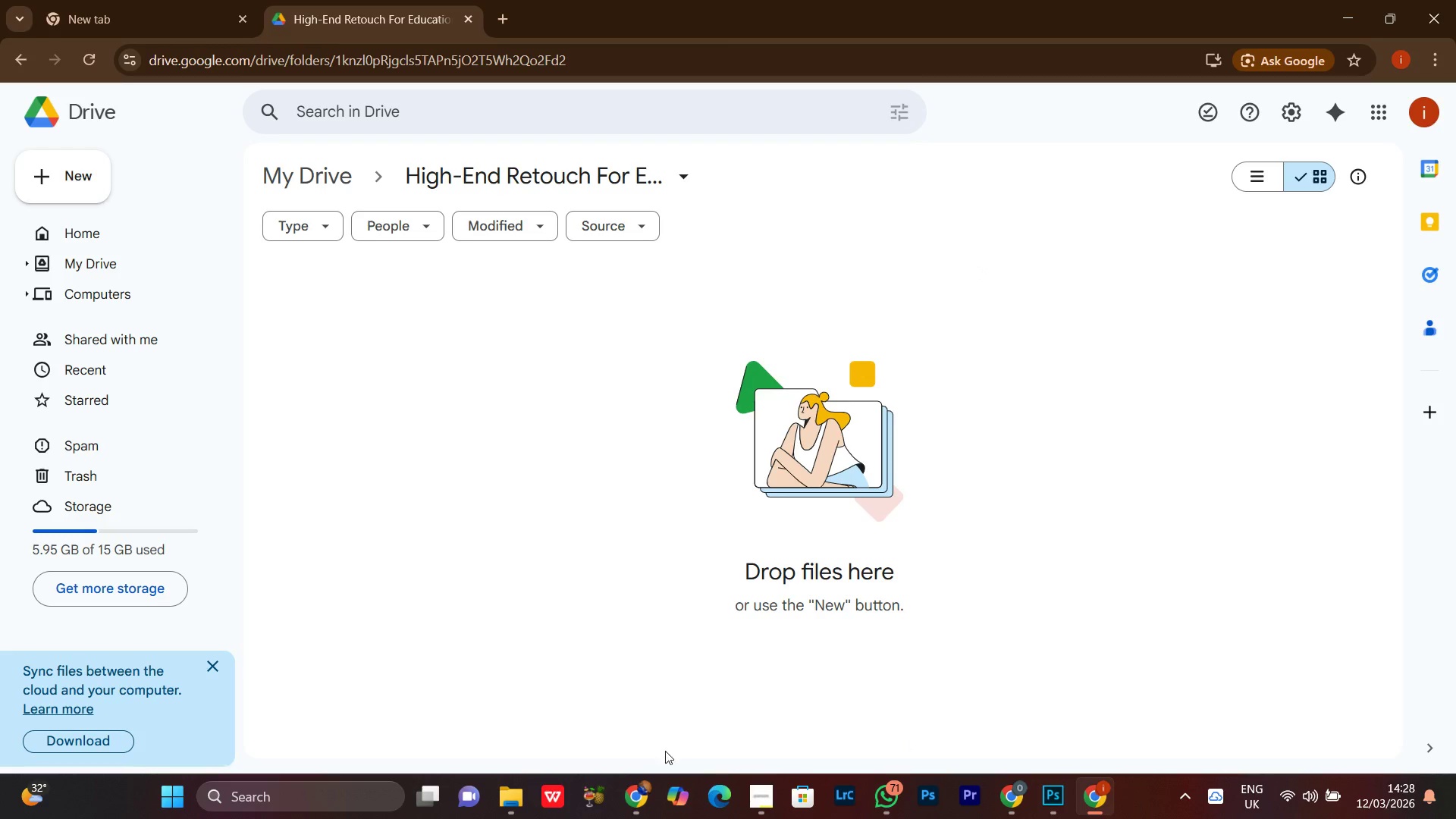 
left_click([634, 803])
 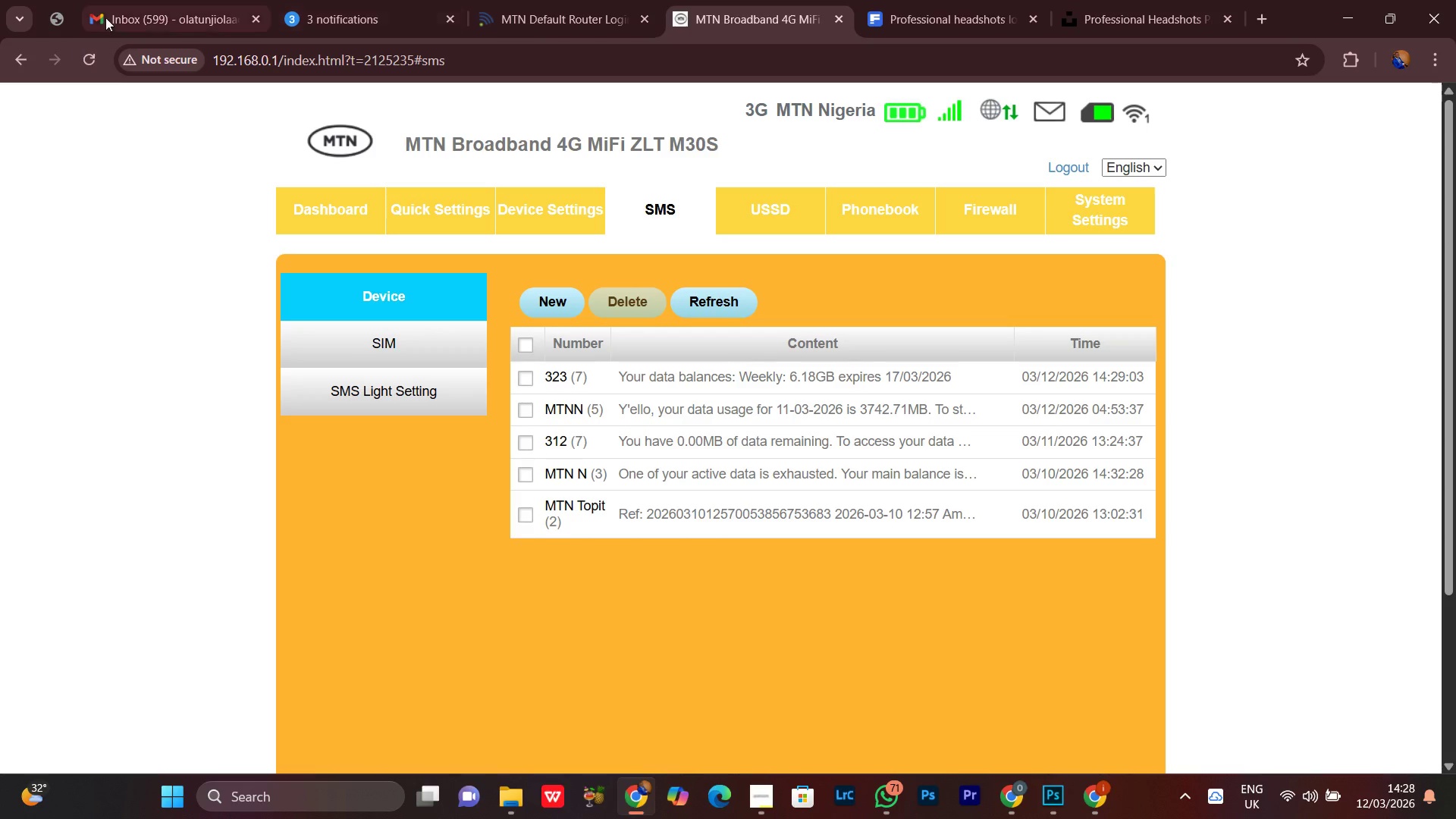 
left_click([601, 0])
 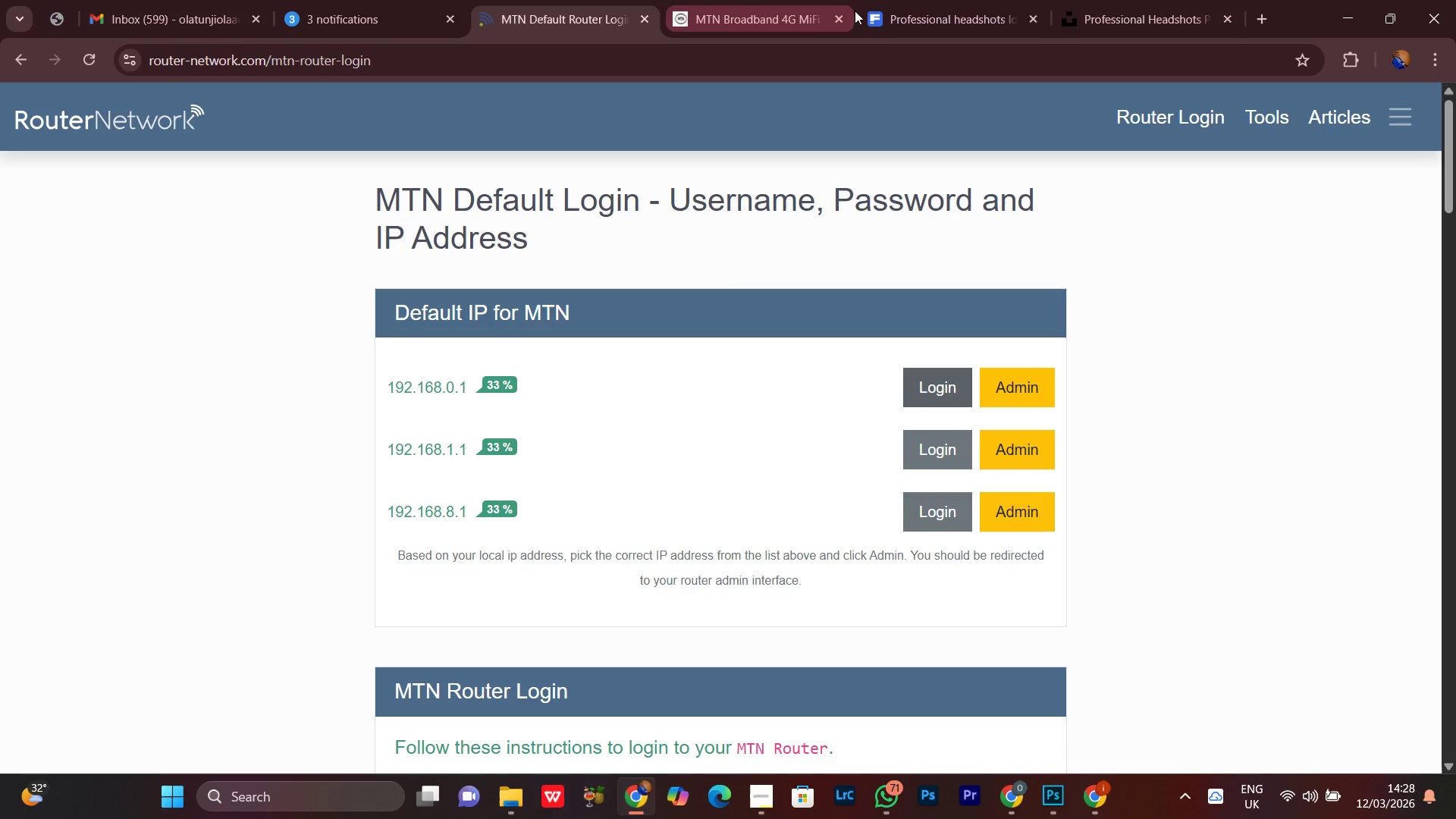 
left_click([887, 0])
 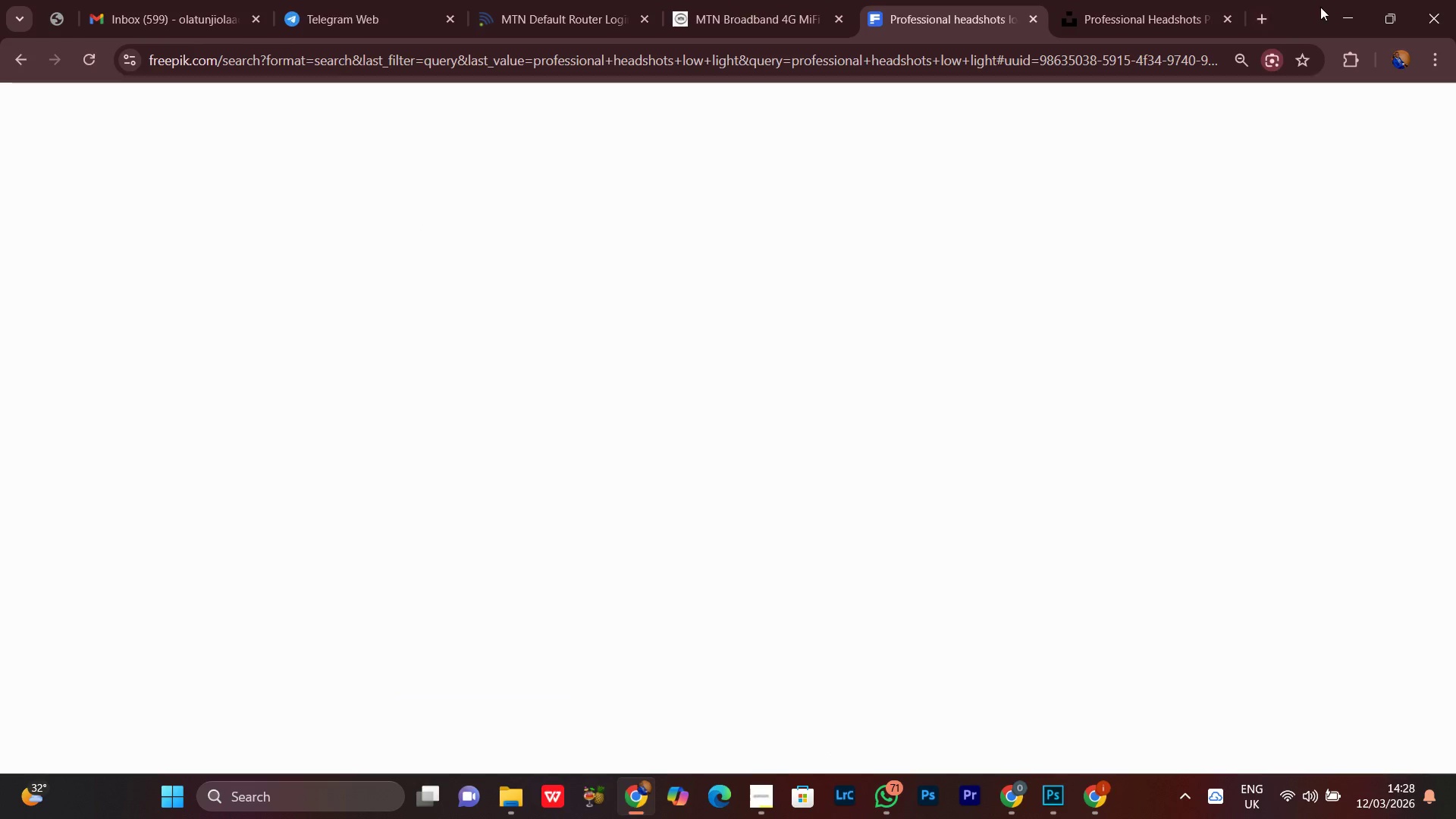 
left_click([1320, 7])
 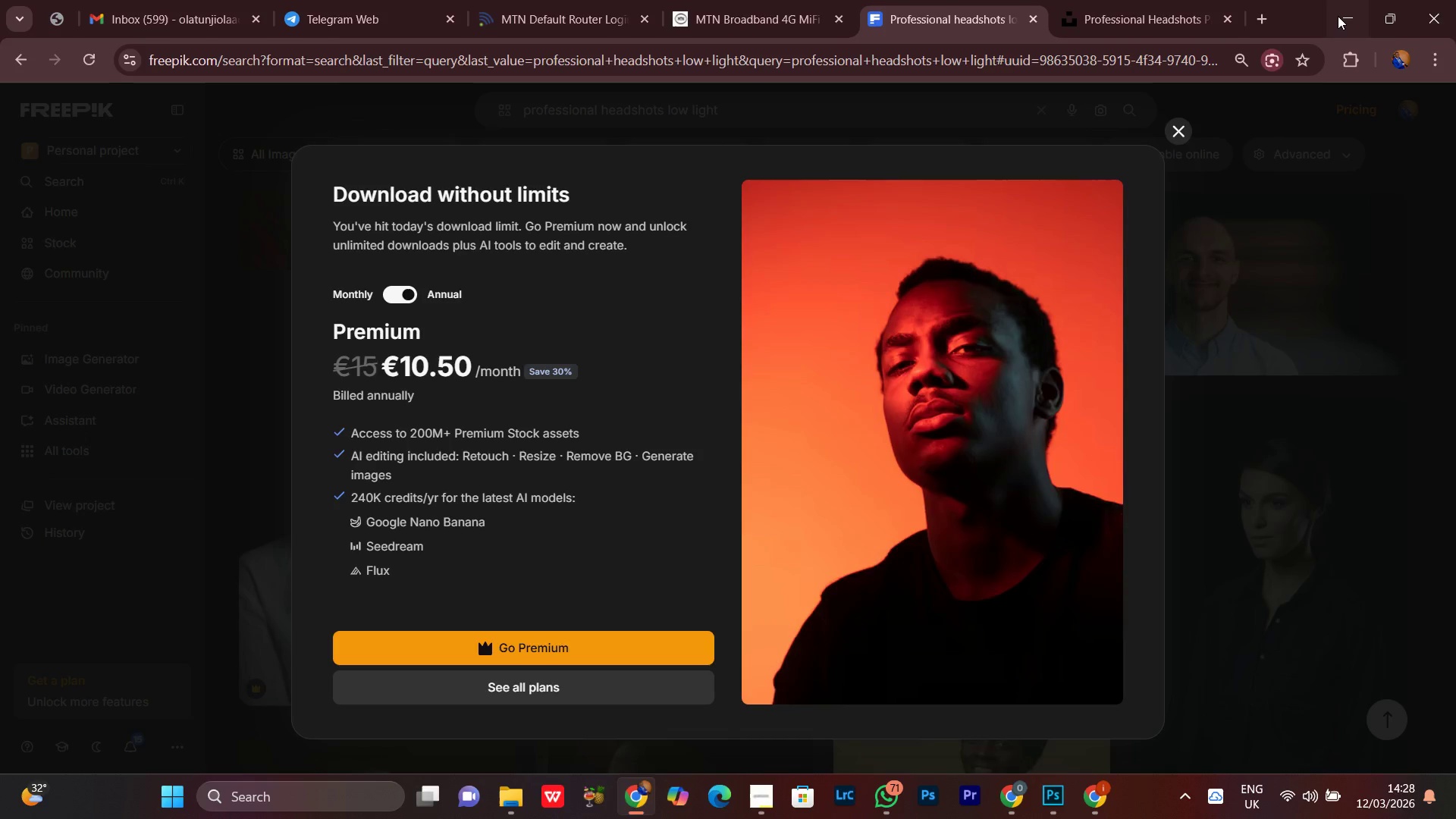 
left_click([1338, 16])
 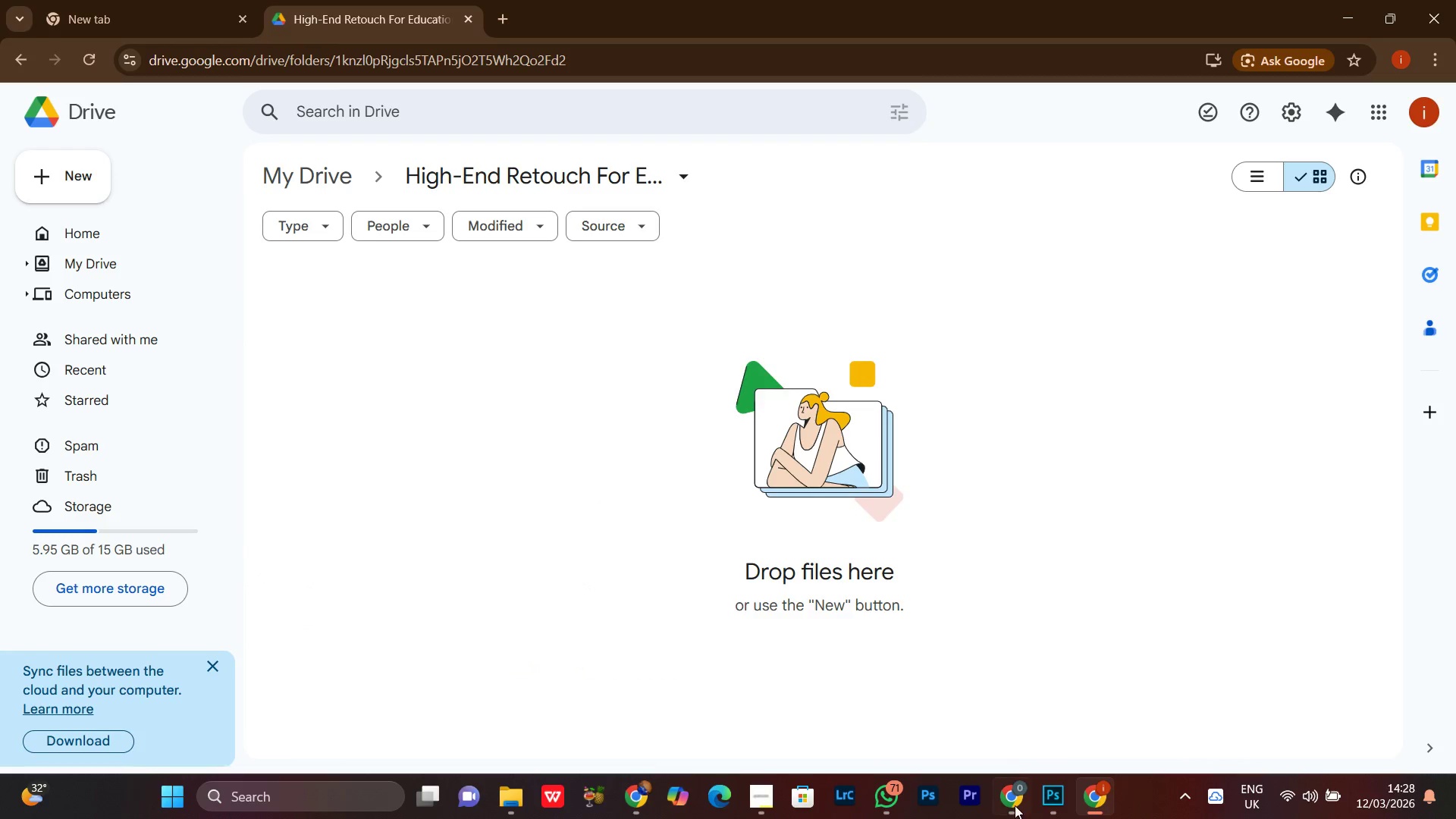 
left_click([1022, 818])
 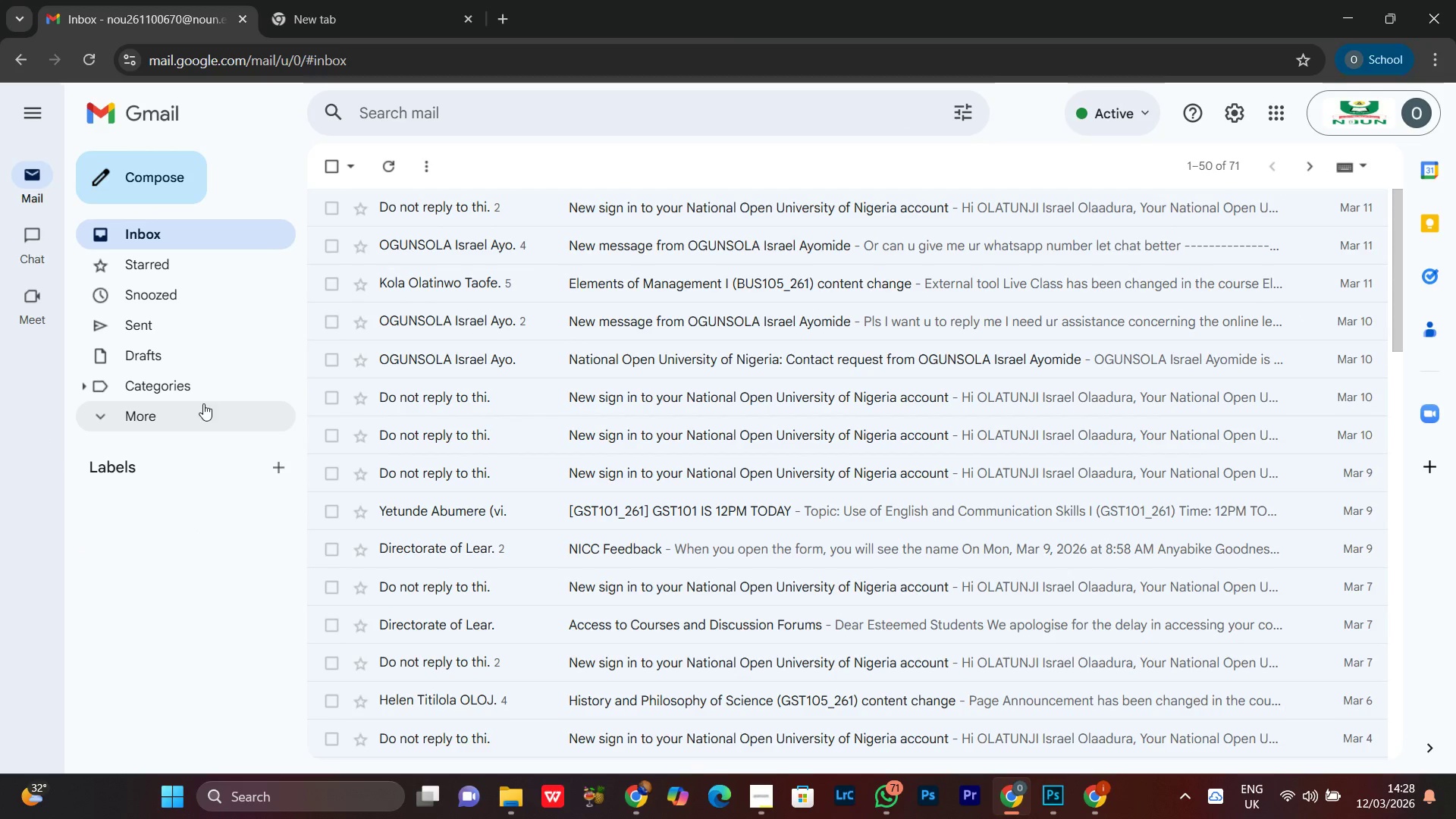 
left_click([177, 414])
 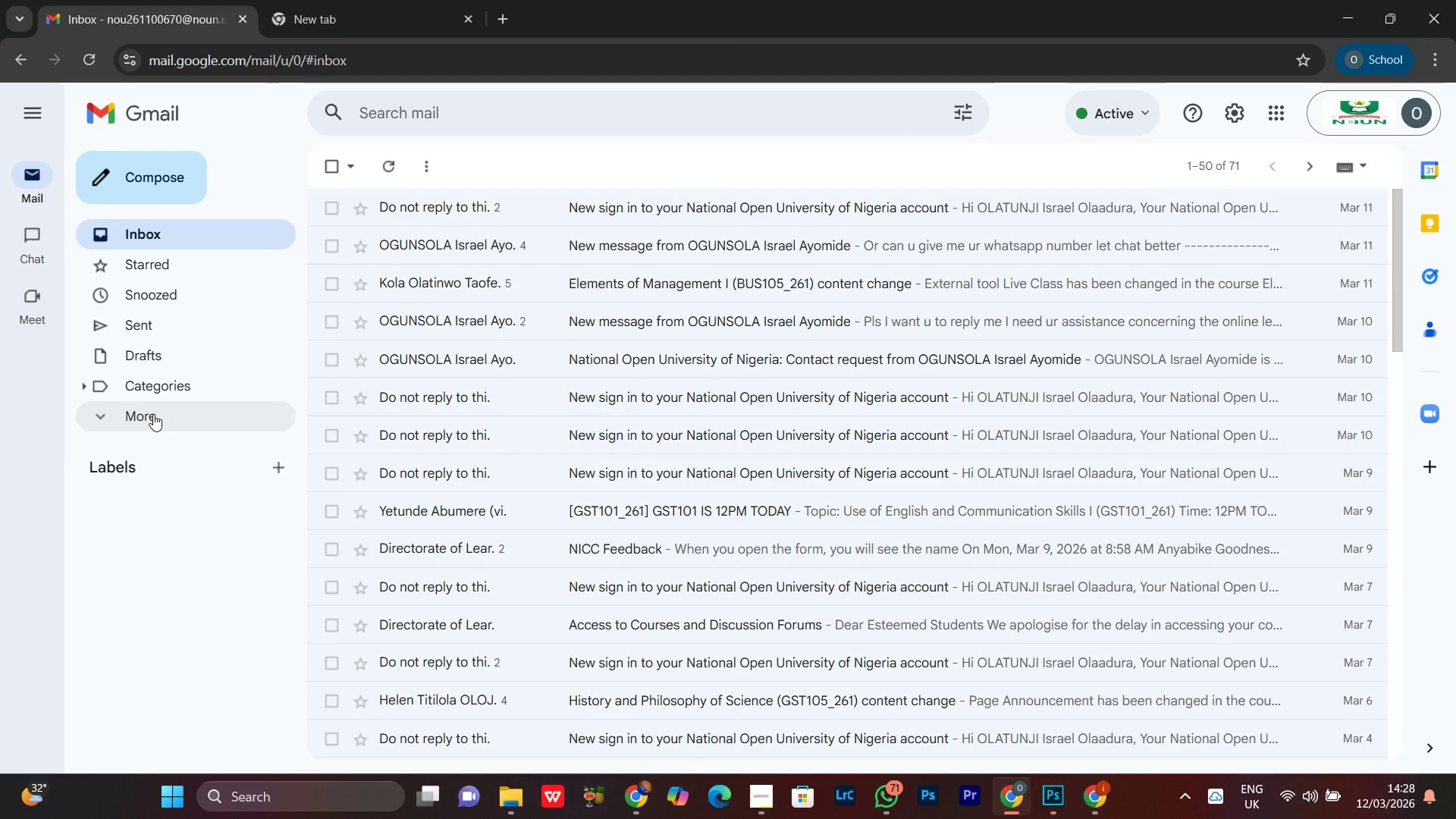 
double_click([153, 414])
 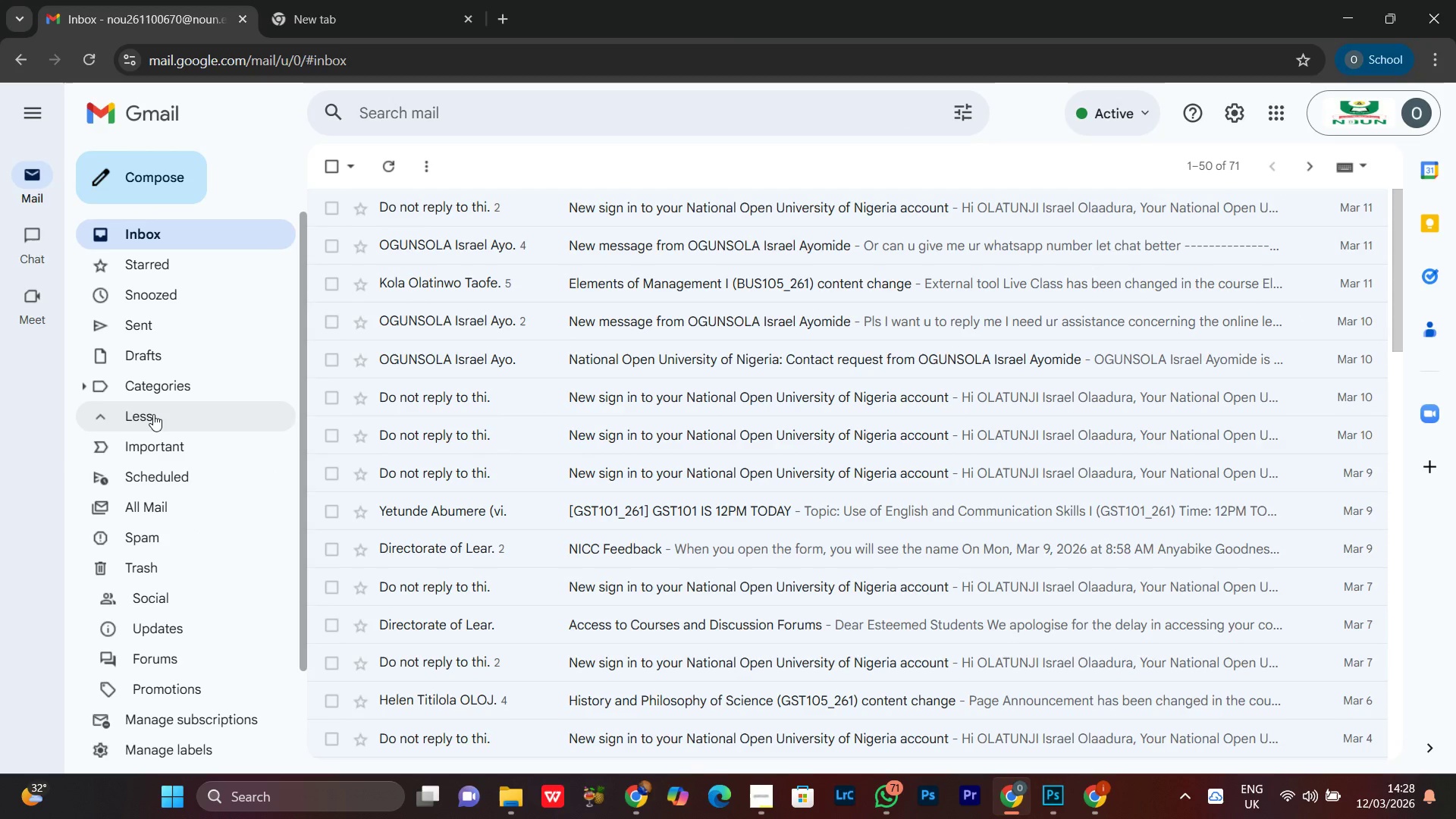 
left_click([153, 414])
 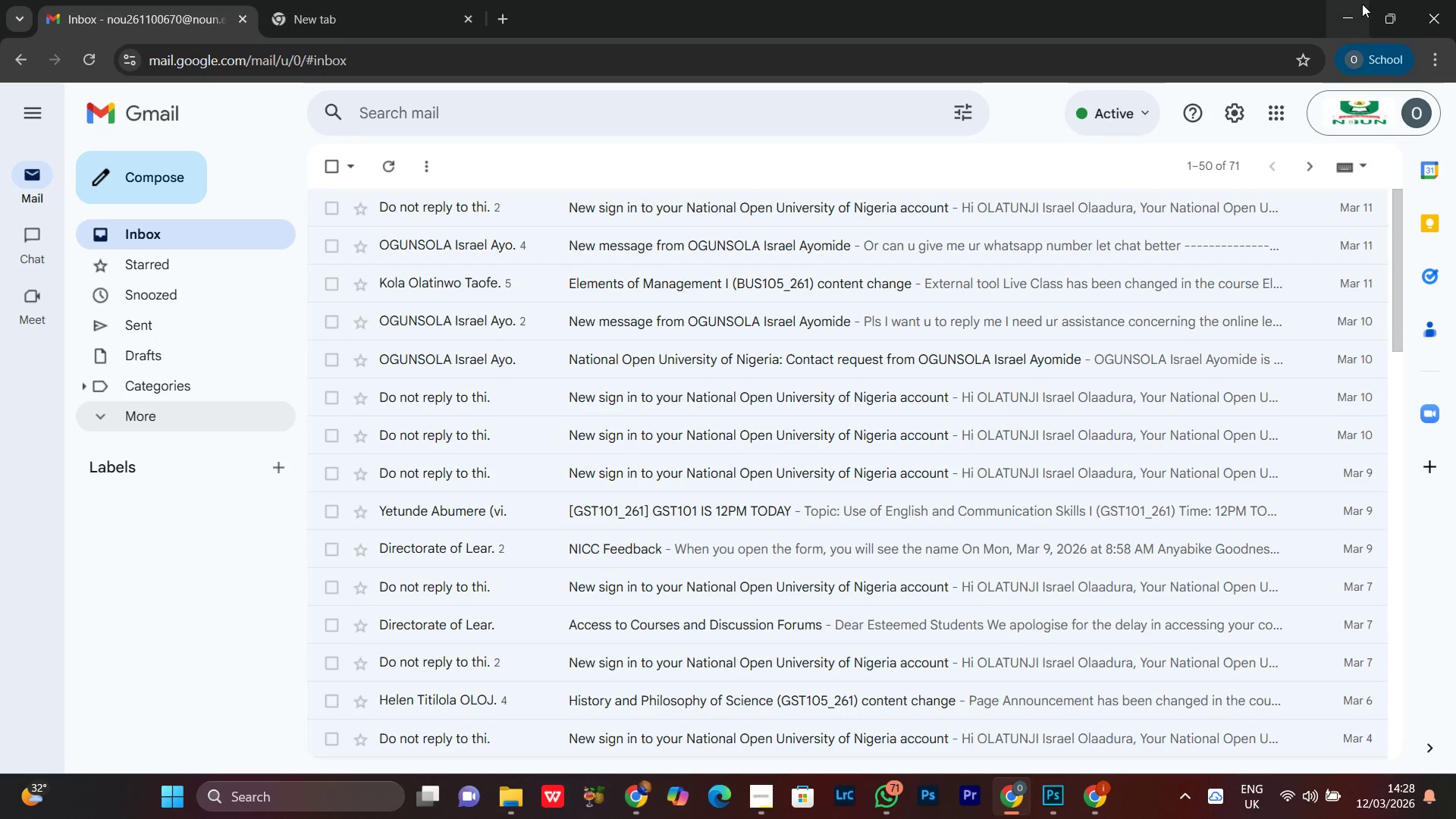 
left_click([1366, 4])
 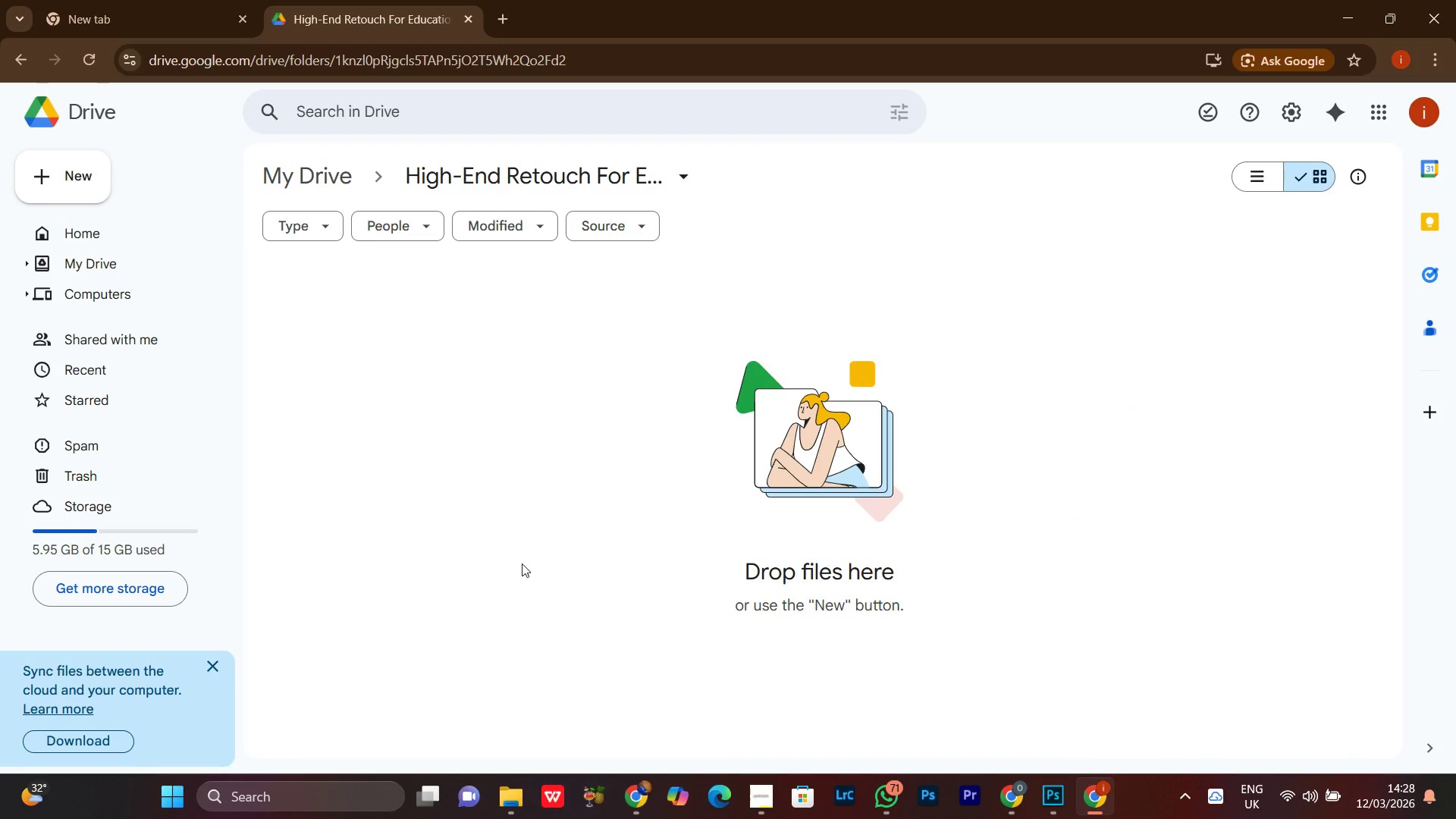 
left_click([511, 804])
 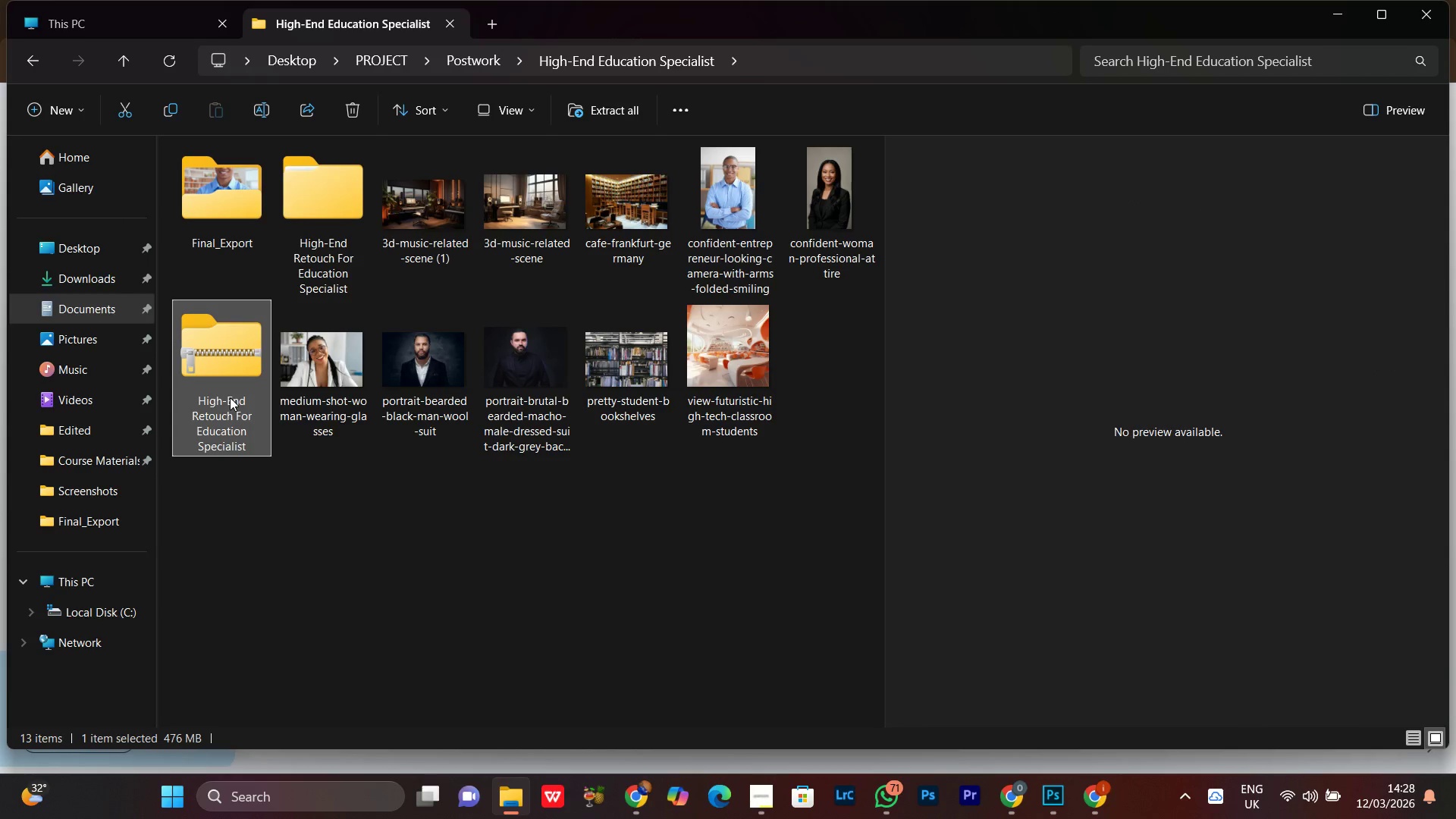 
left_click([659, 638])
 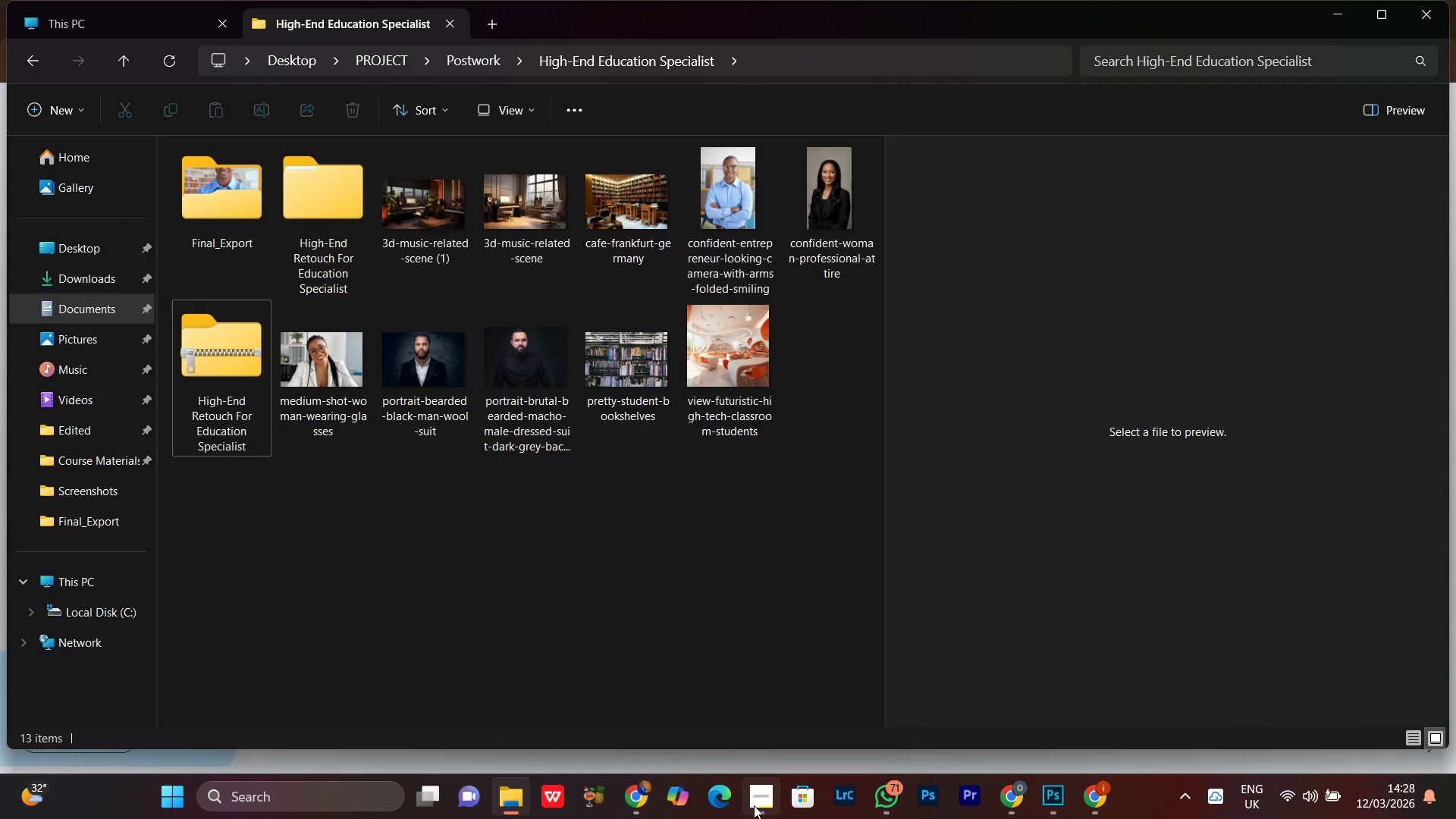 
left_click([754, 807])